 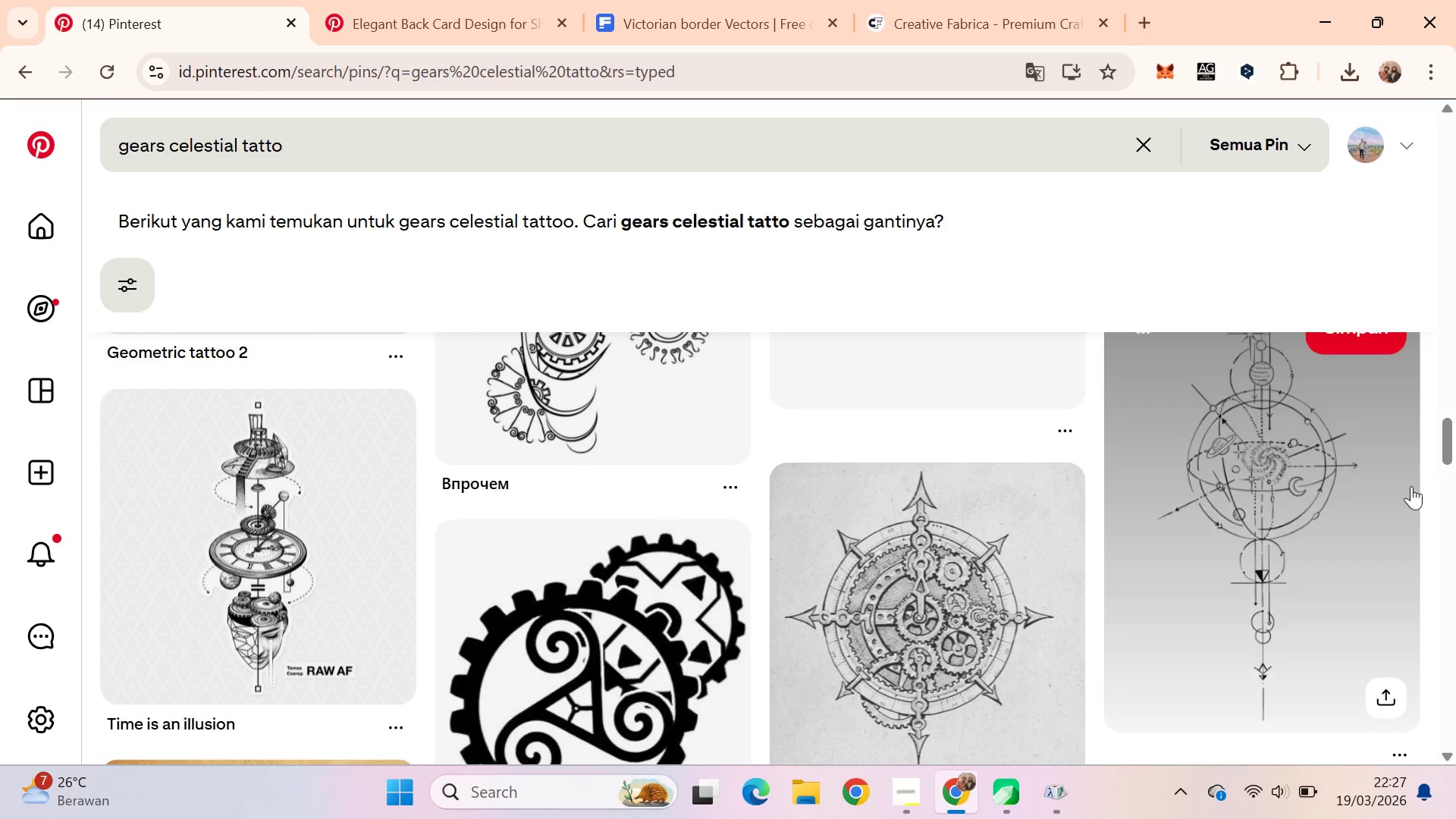 
left_click_drag(start_coordinate=[1454, 438], to_coordinate=[1452, 640])
 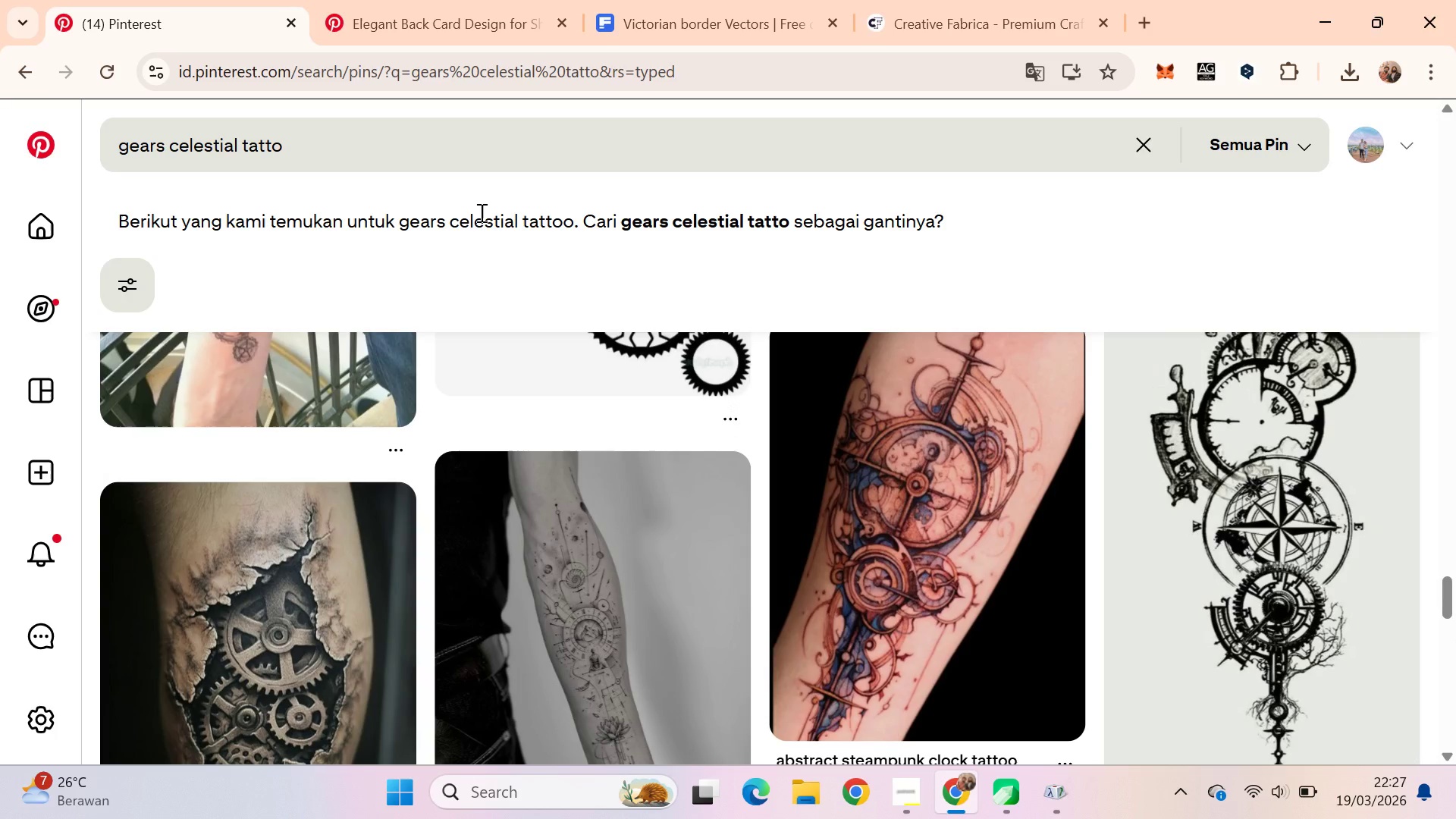 
left_click([464, 157])
 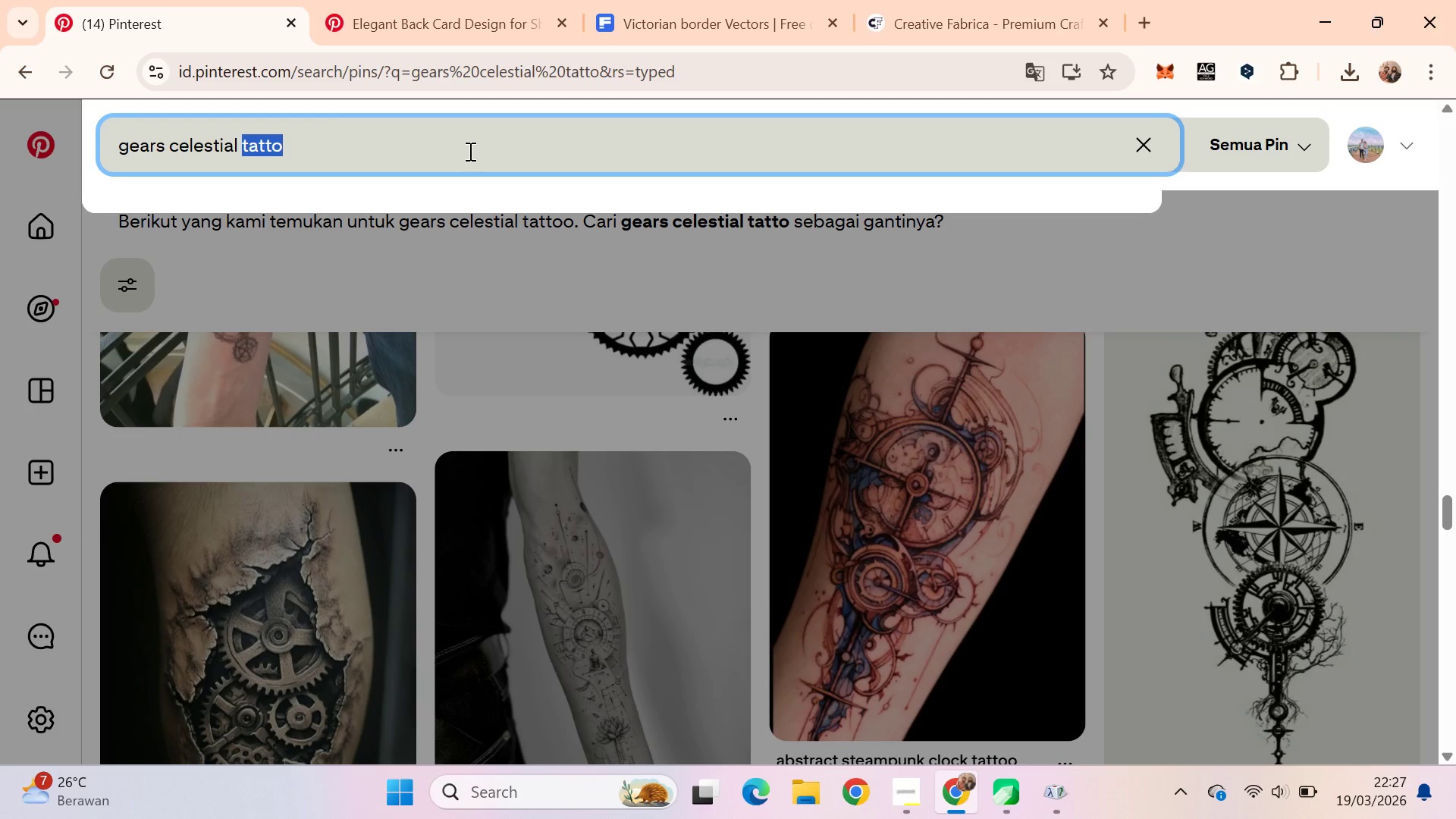 
key(Backspace)
type(element)
 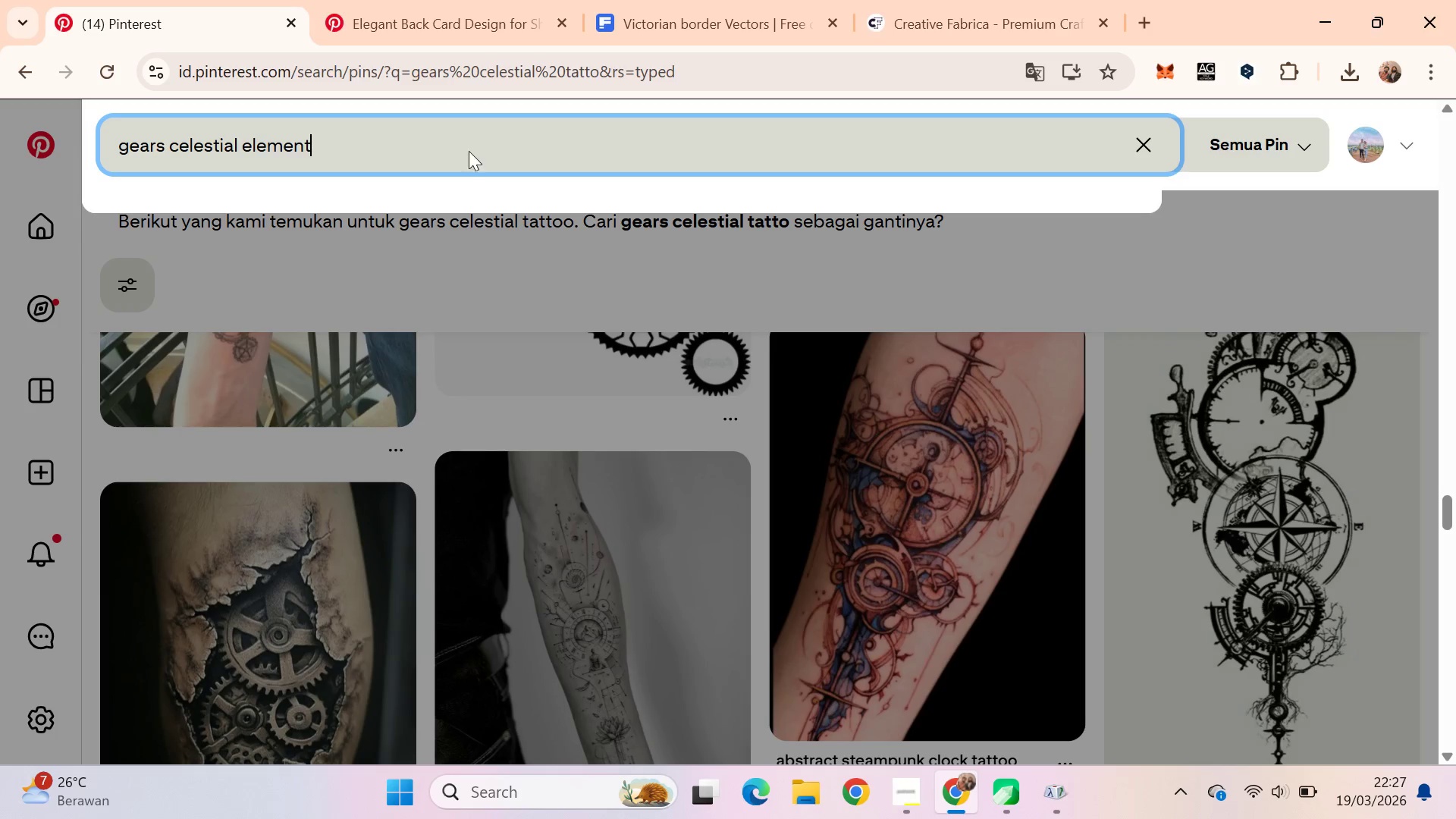 
key(Enter)
 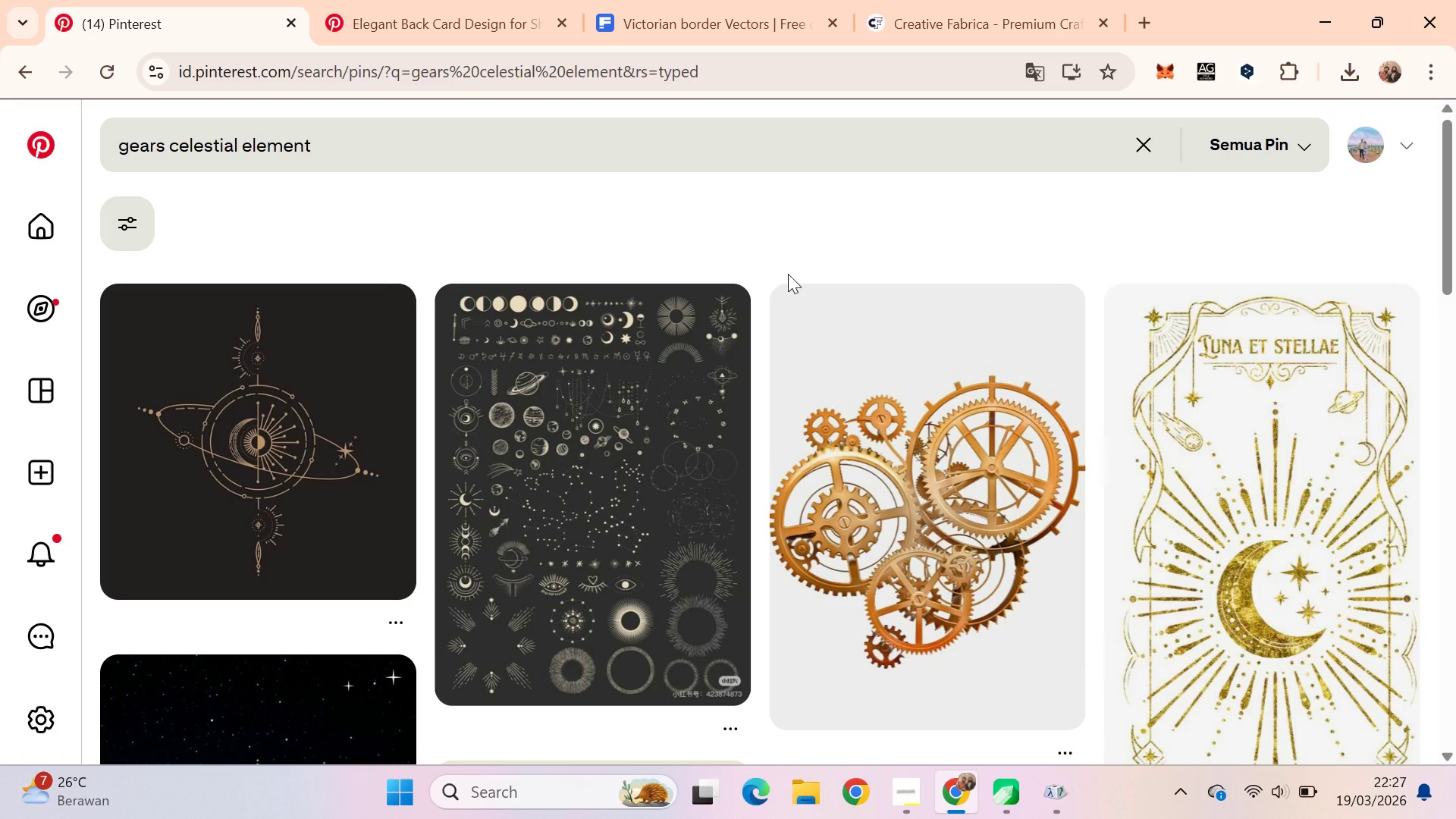 
wait(5.89)
 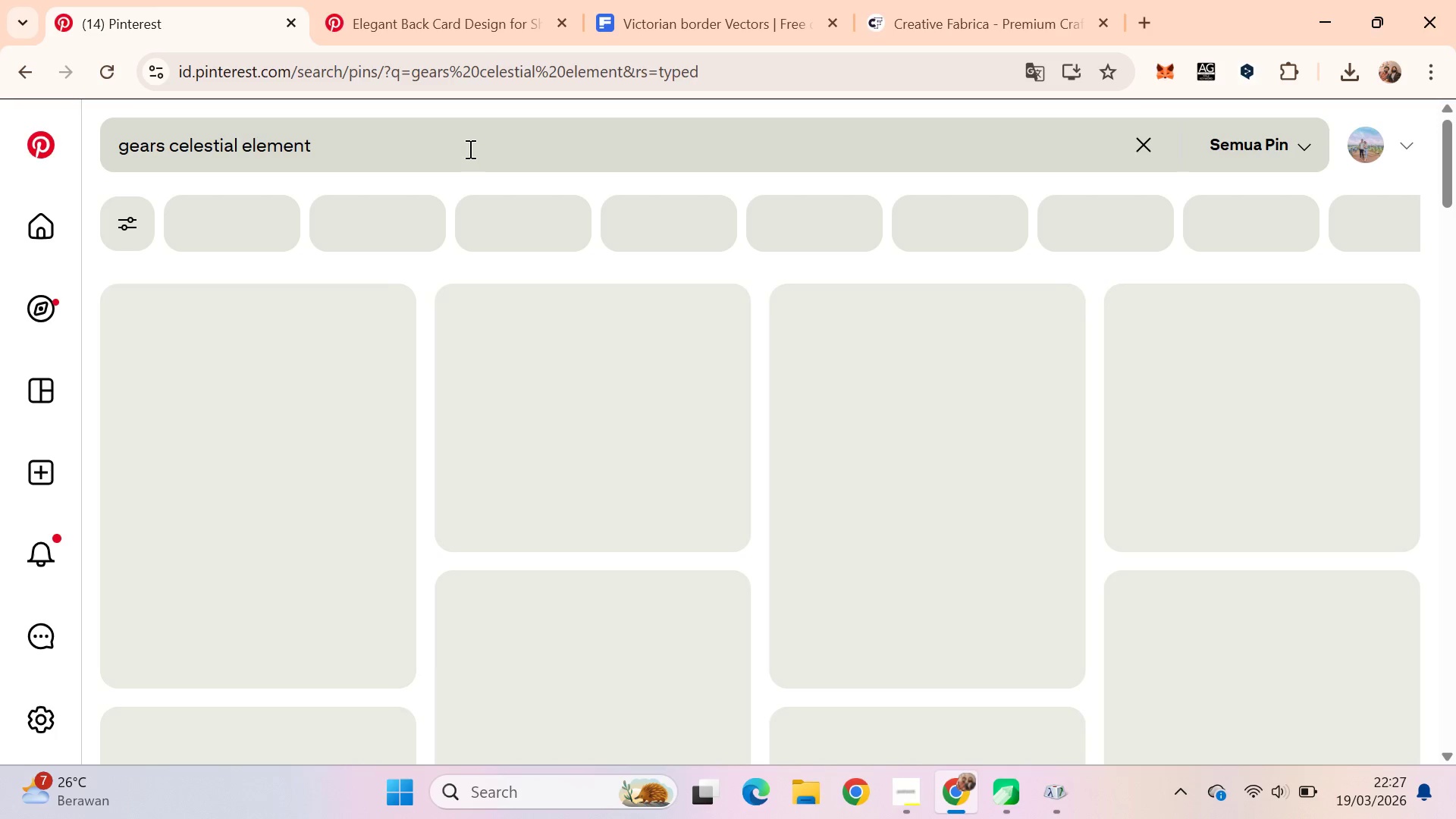 
left_click_drag(start_coordinate=[1455, 187], to_coordinate=[1454, 306])
 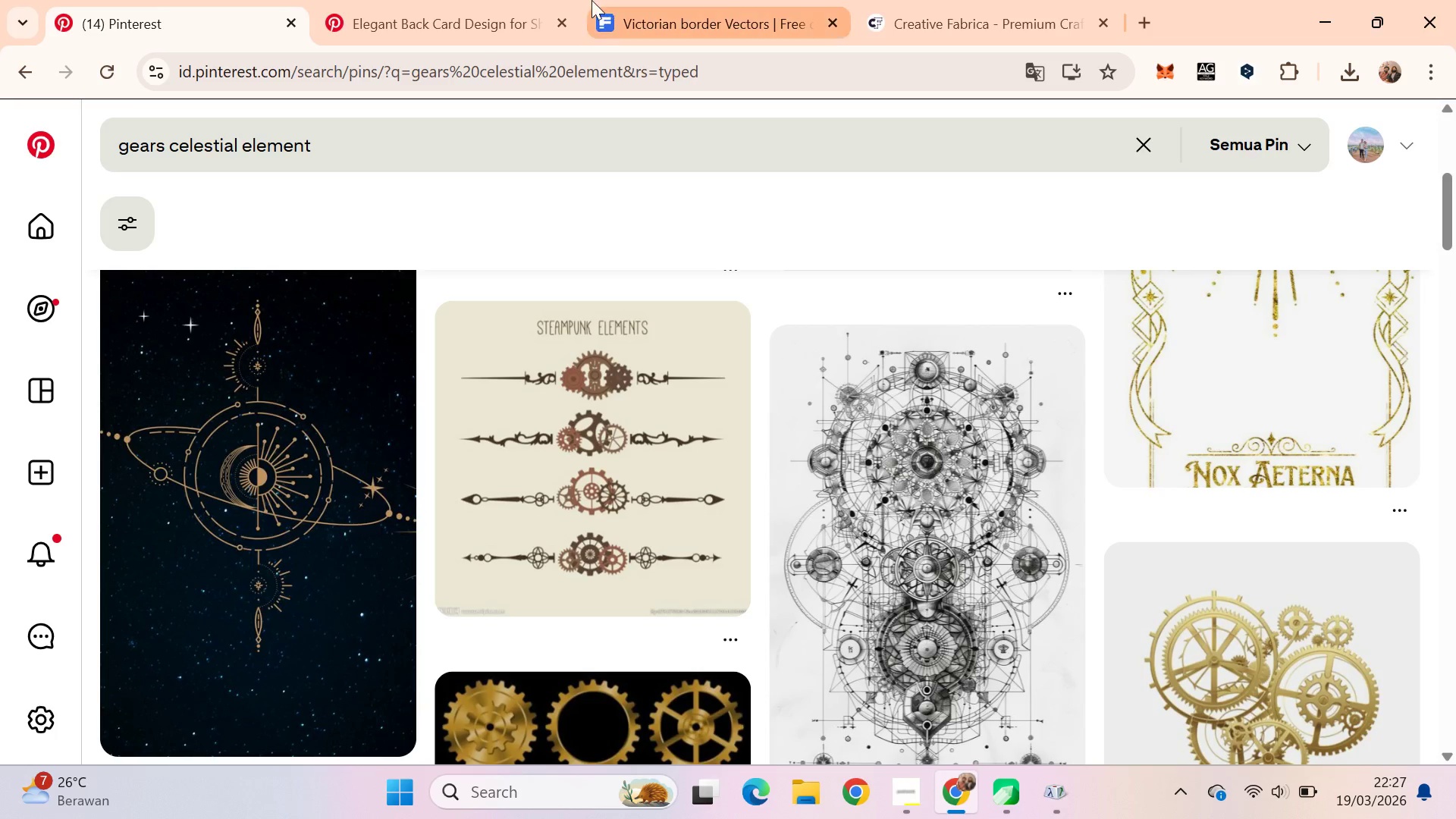 
left_click([592, 0])
 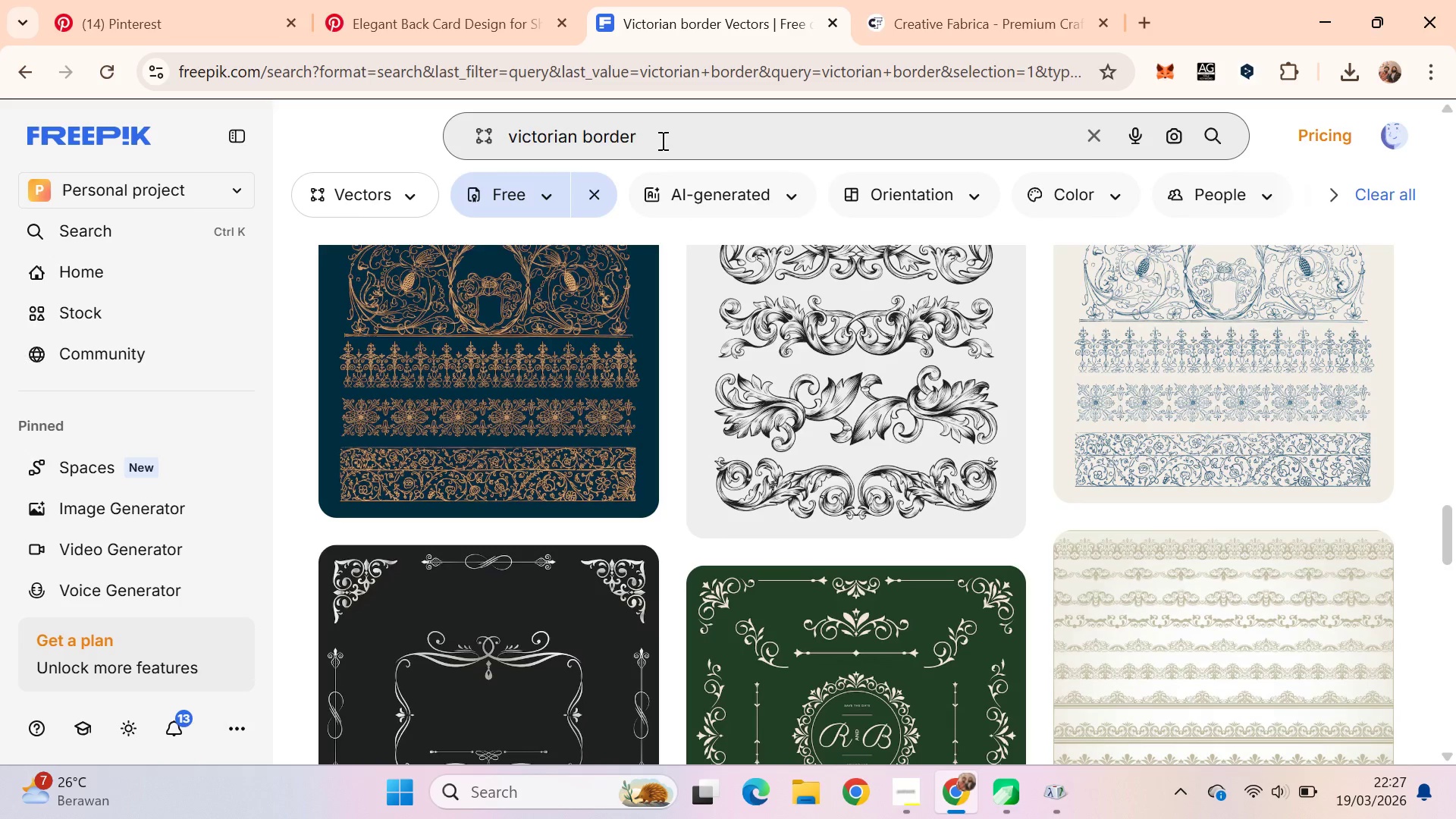 
double_click([661, 140])
 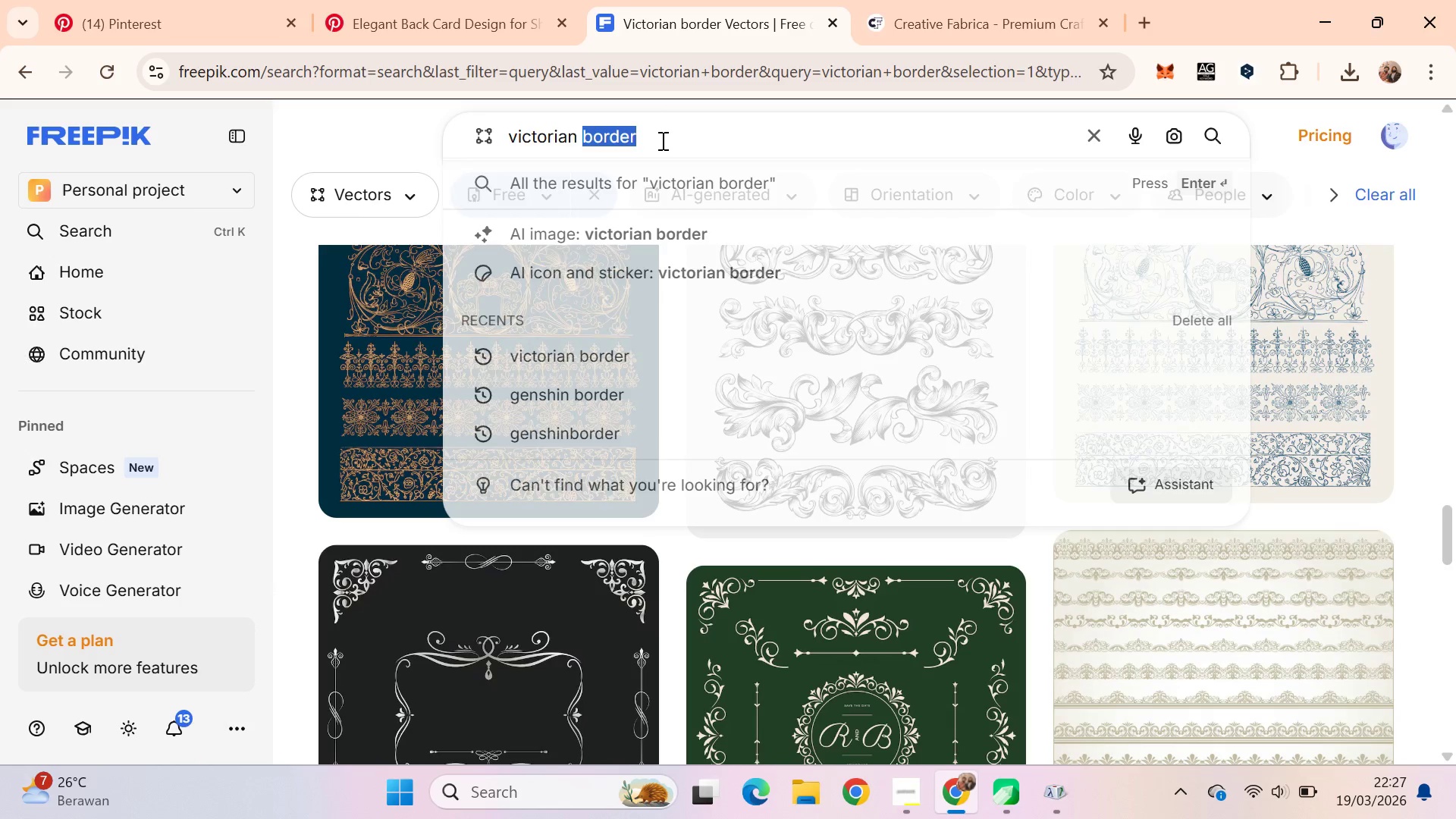 
key(Control+ControlLeft)
 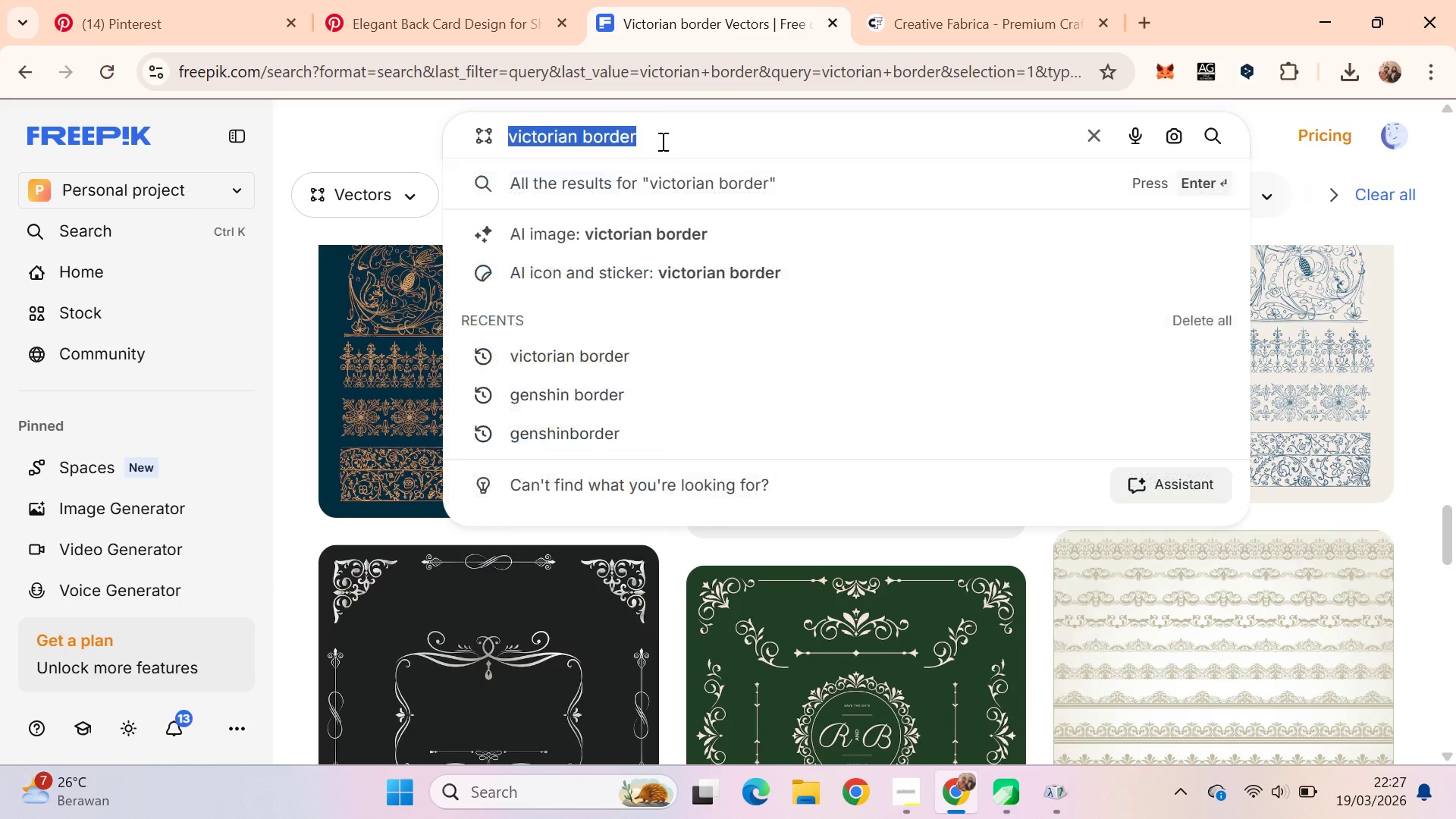 
key(Control+A)
 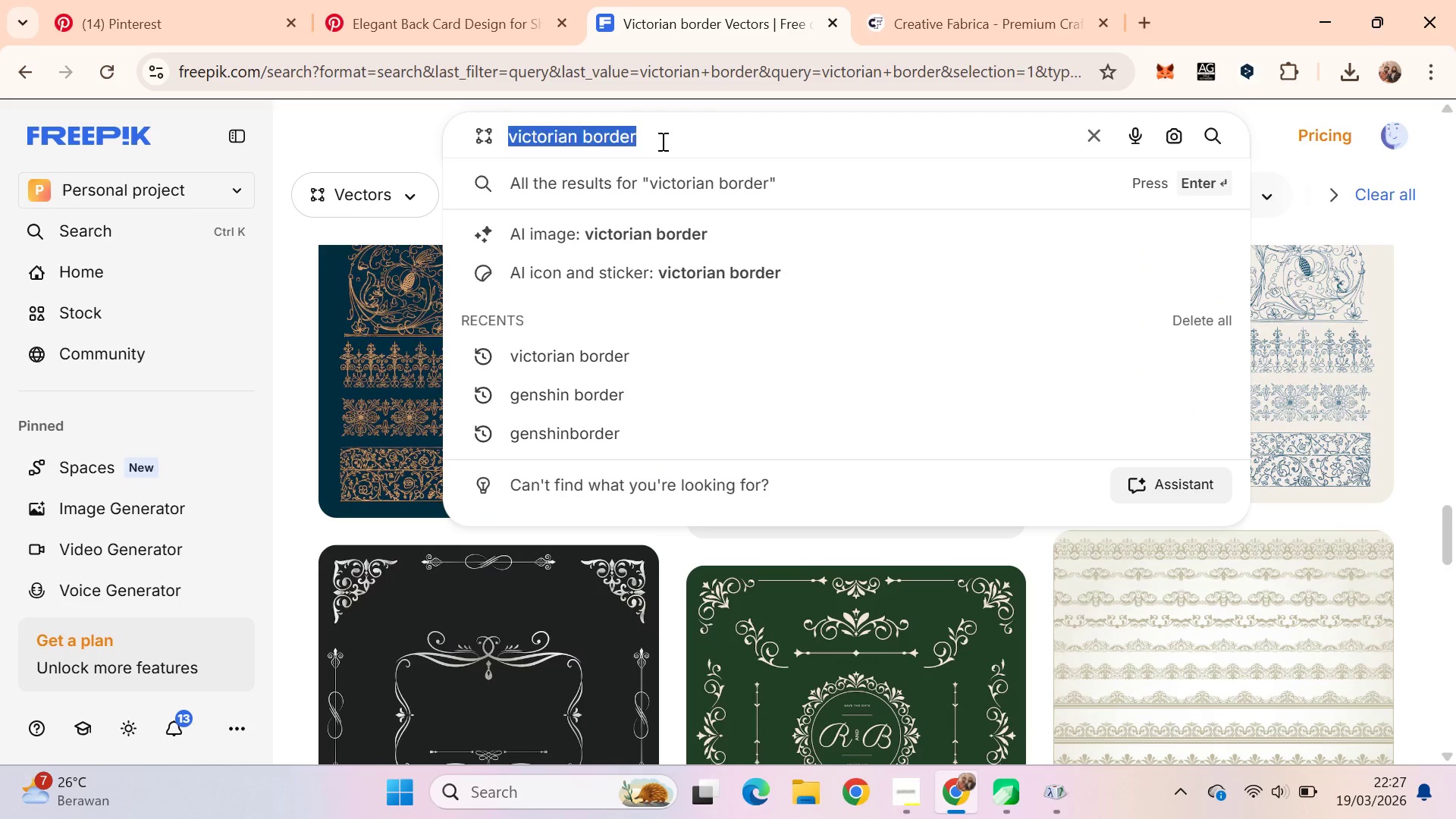 
type(steampunk celestial)
 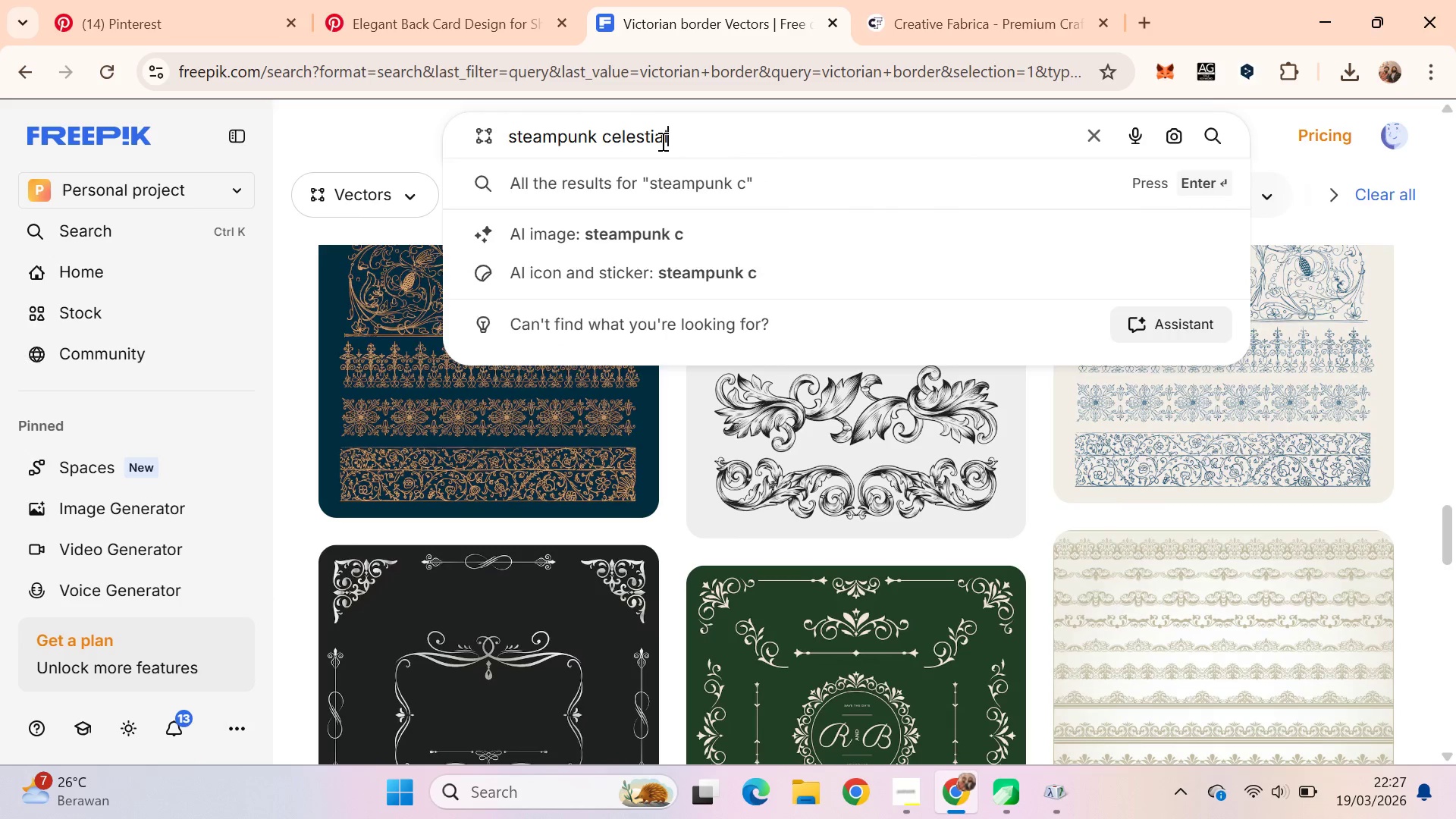 
key(Enter)
 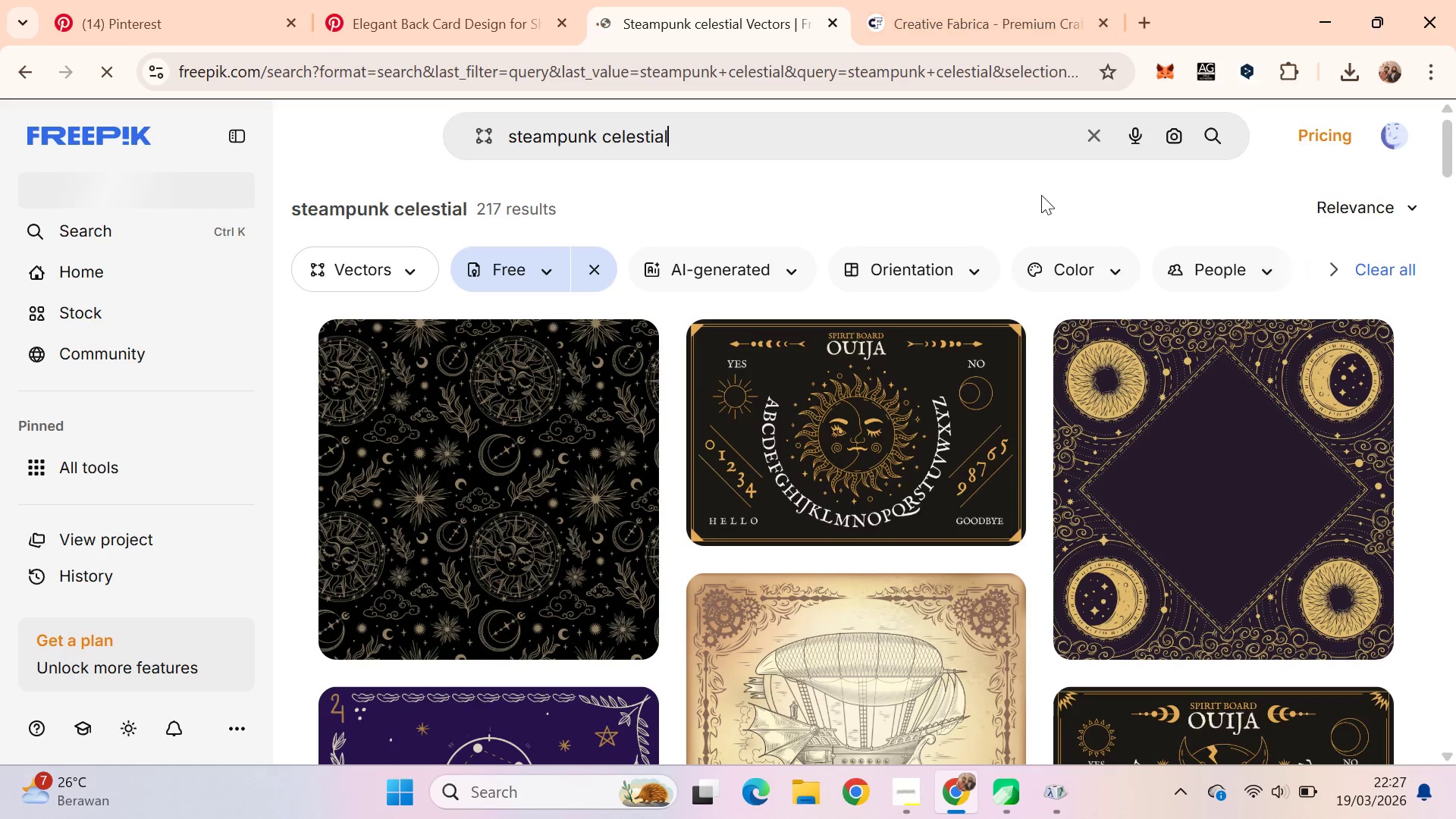 
wait(5.66)
 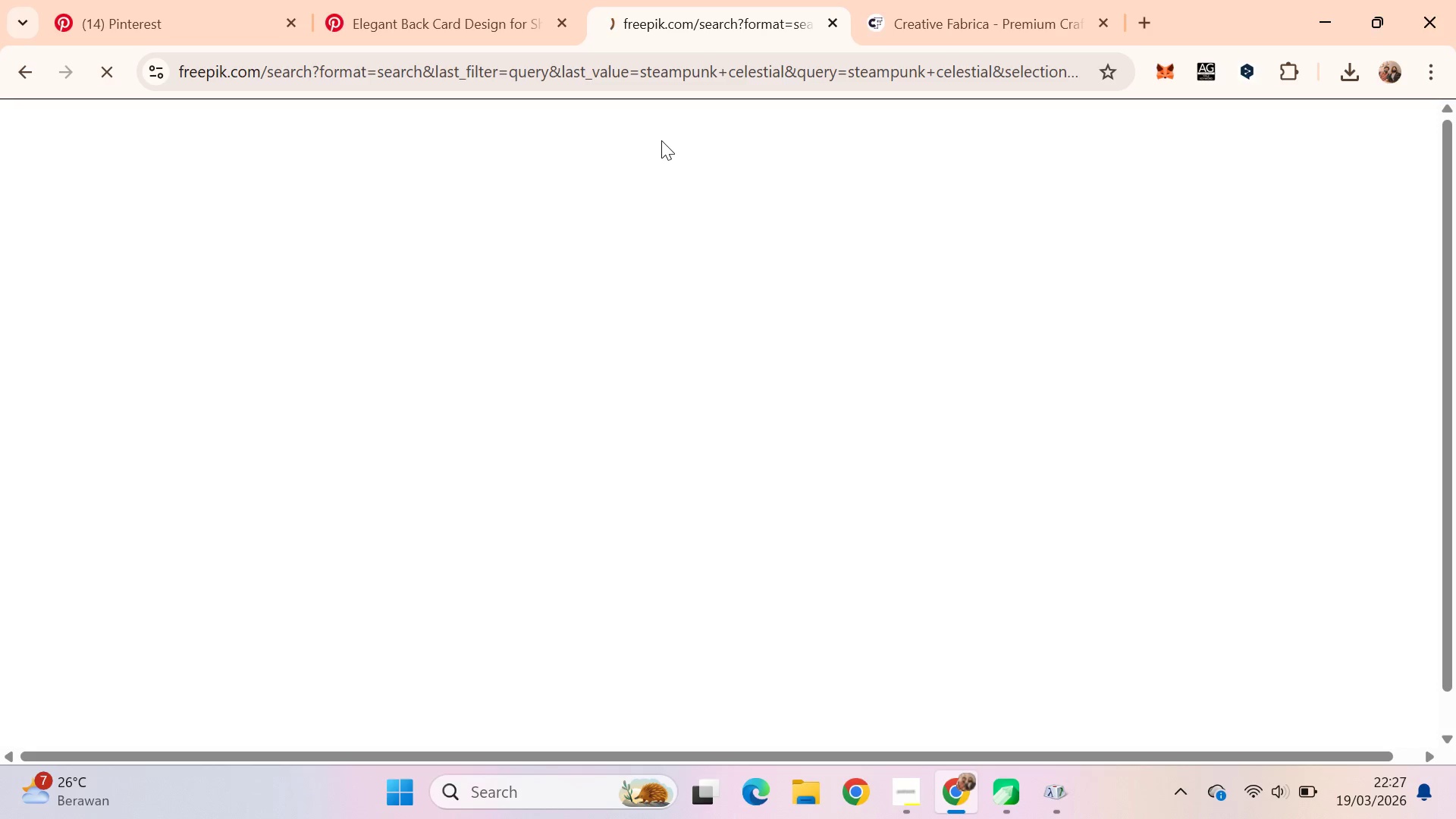 
double_click([704, 135])
 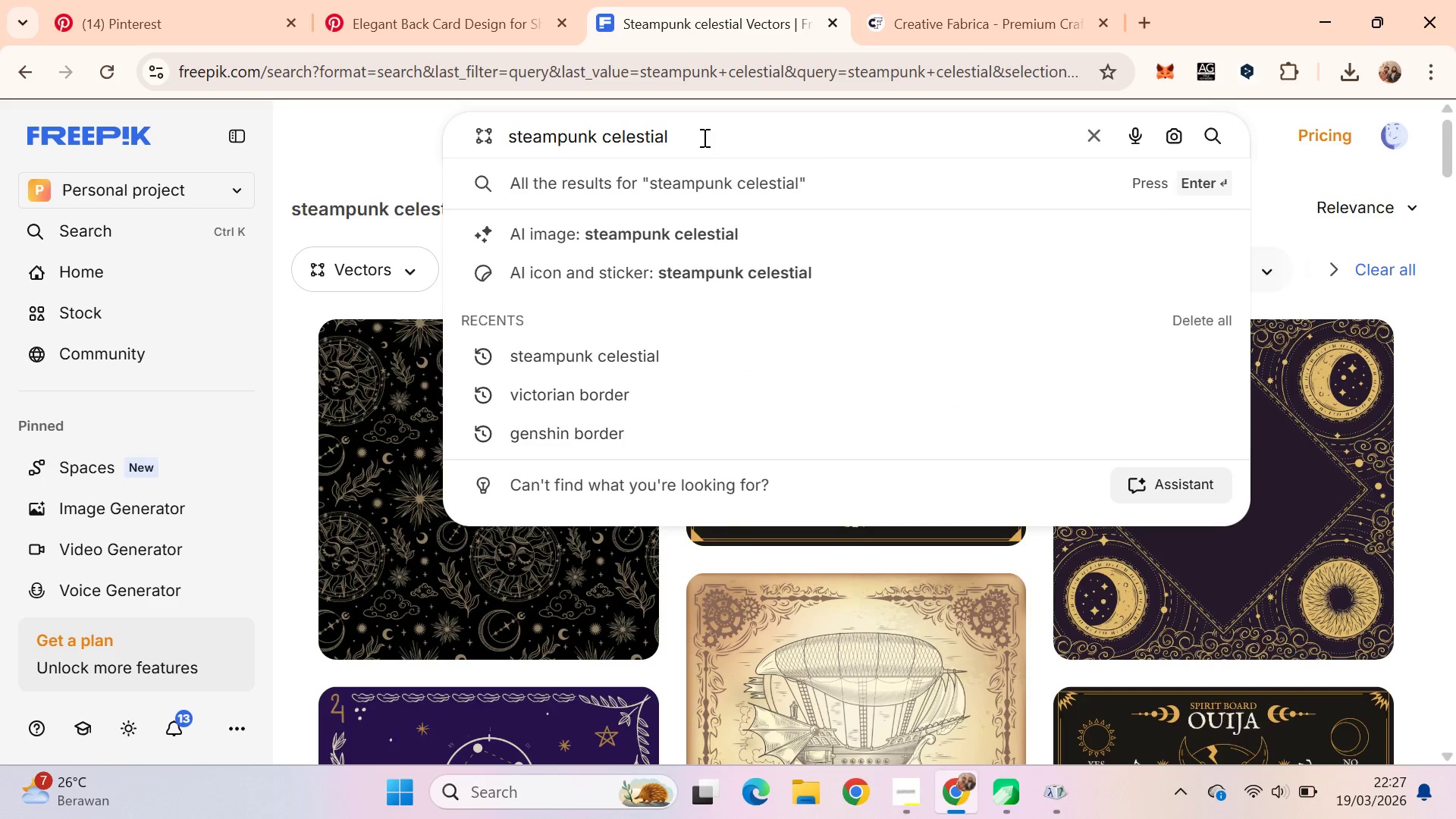 
key(Control+Backspace)
 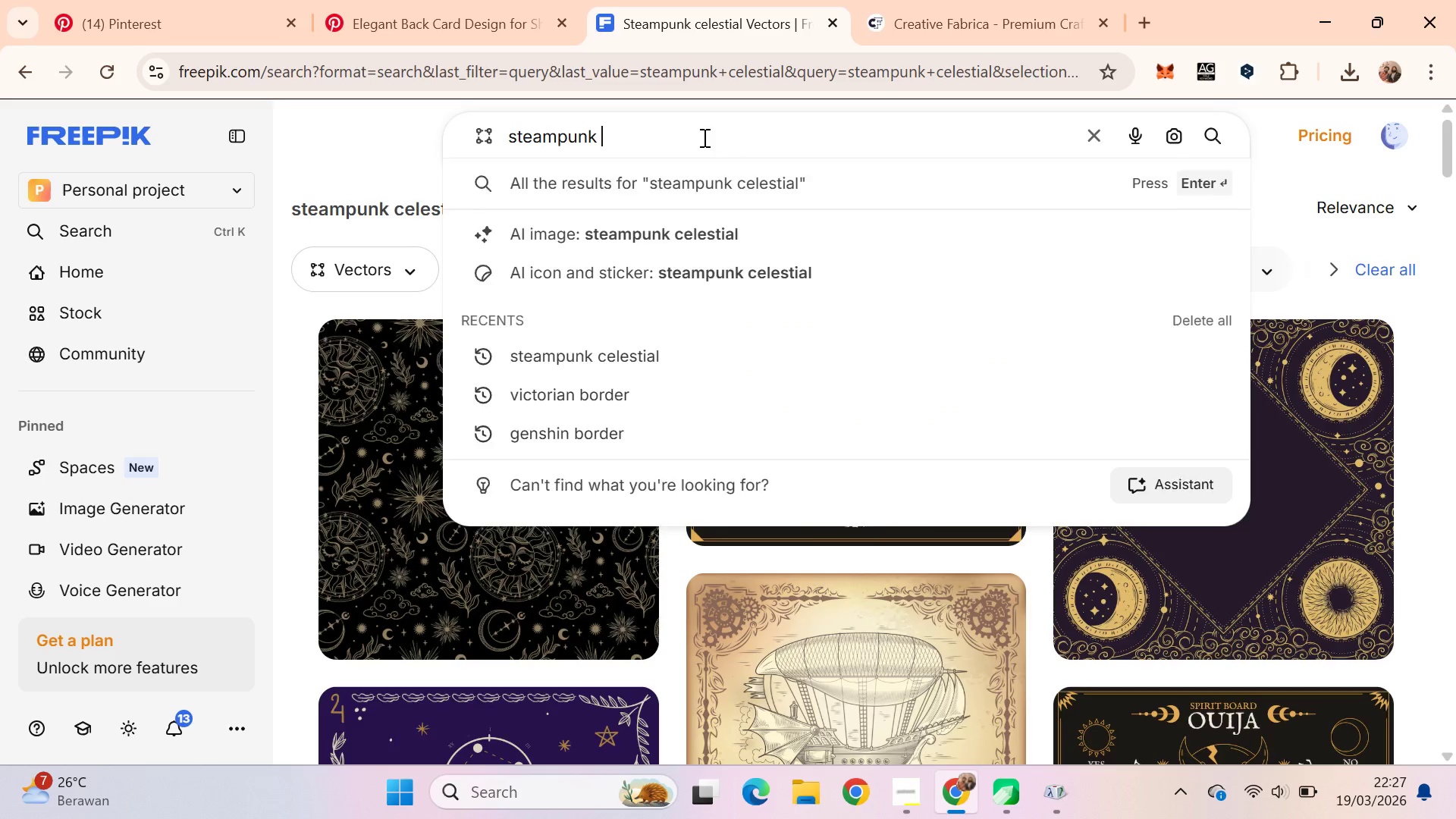 
key(Enter)
 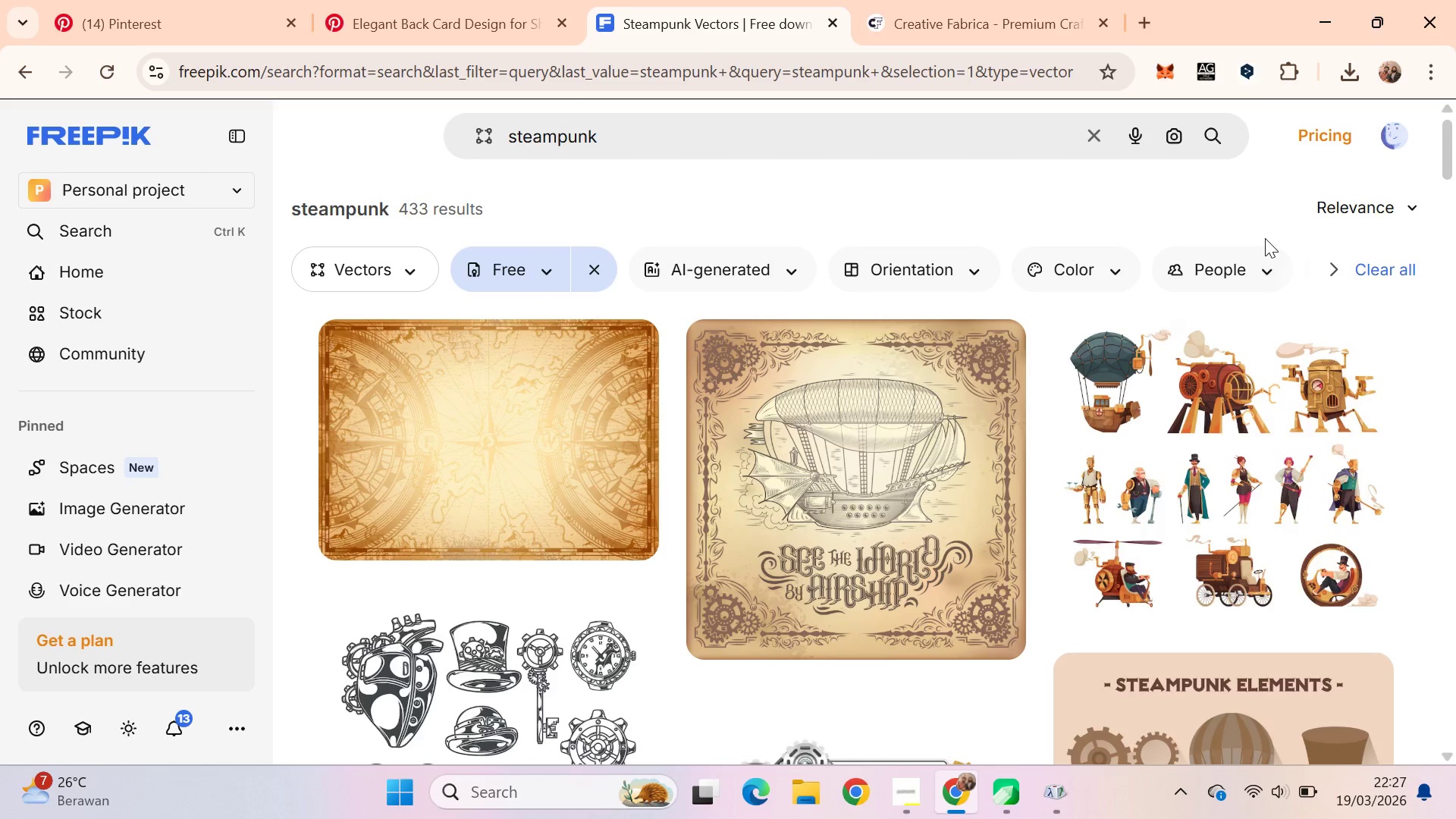 
left_click_drag(start_coordinate=[1448, 147], to_coordinate=[1455, 225])
 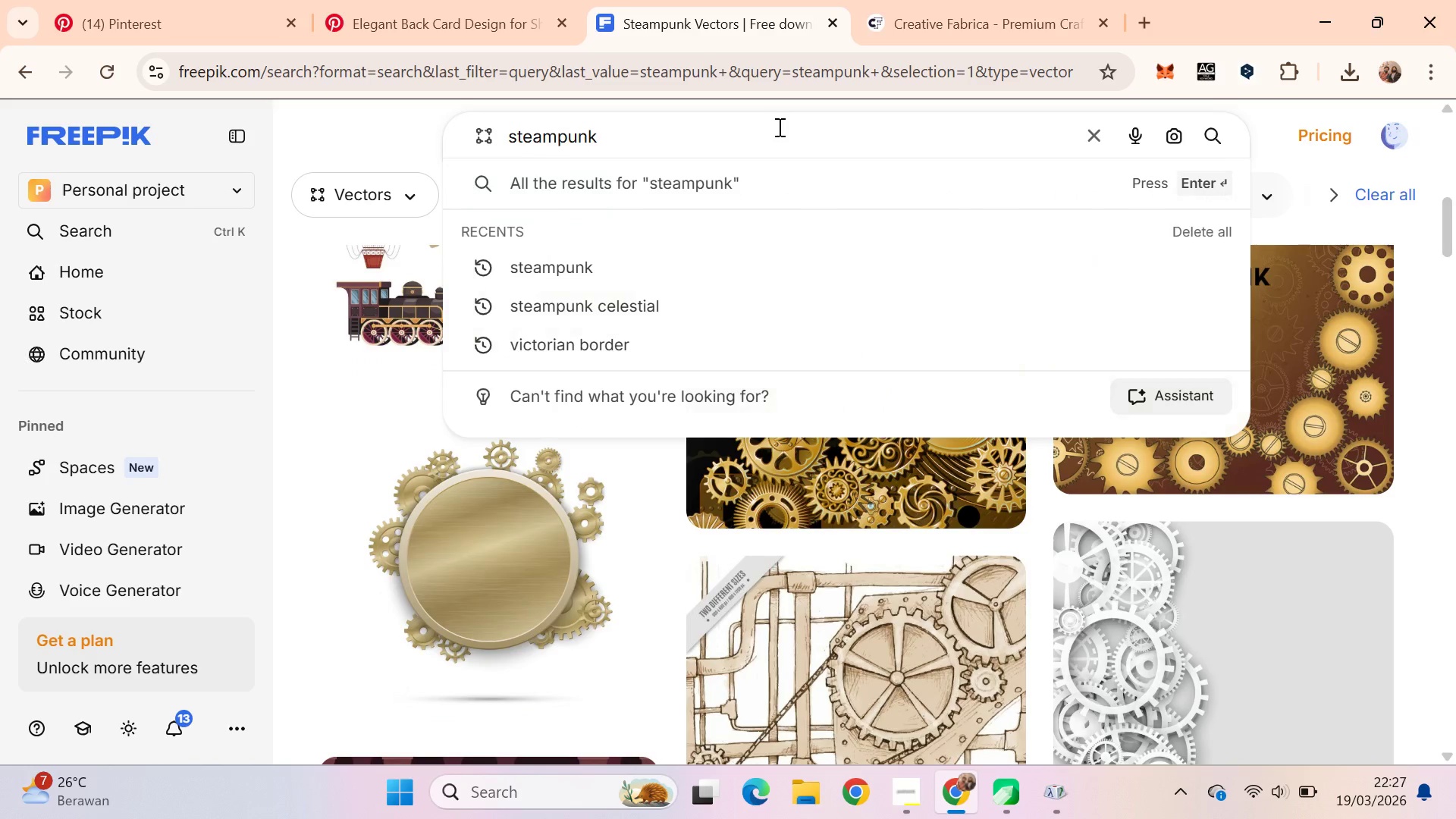 
type(elemetn)
key(Backspace)
key(Backspace)
type(nt)
 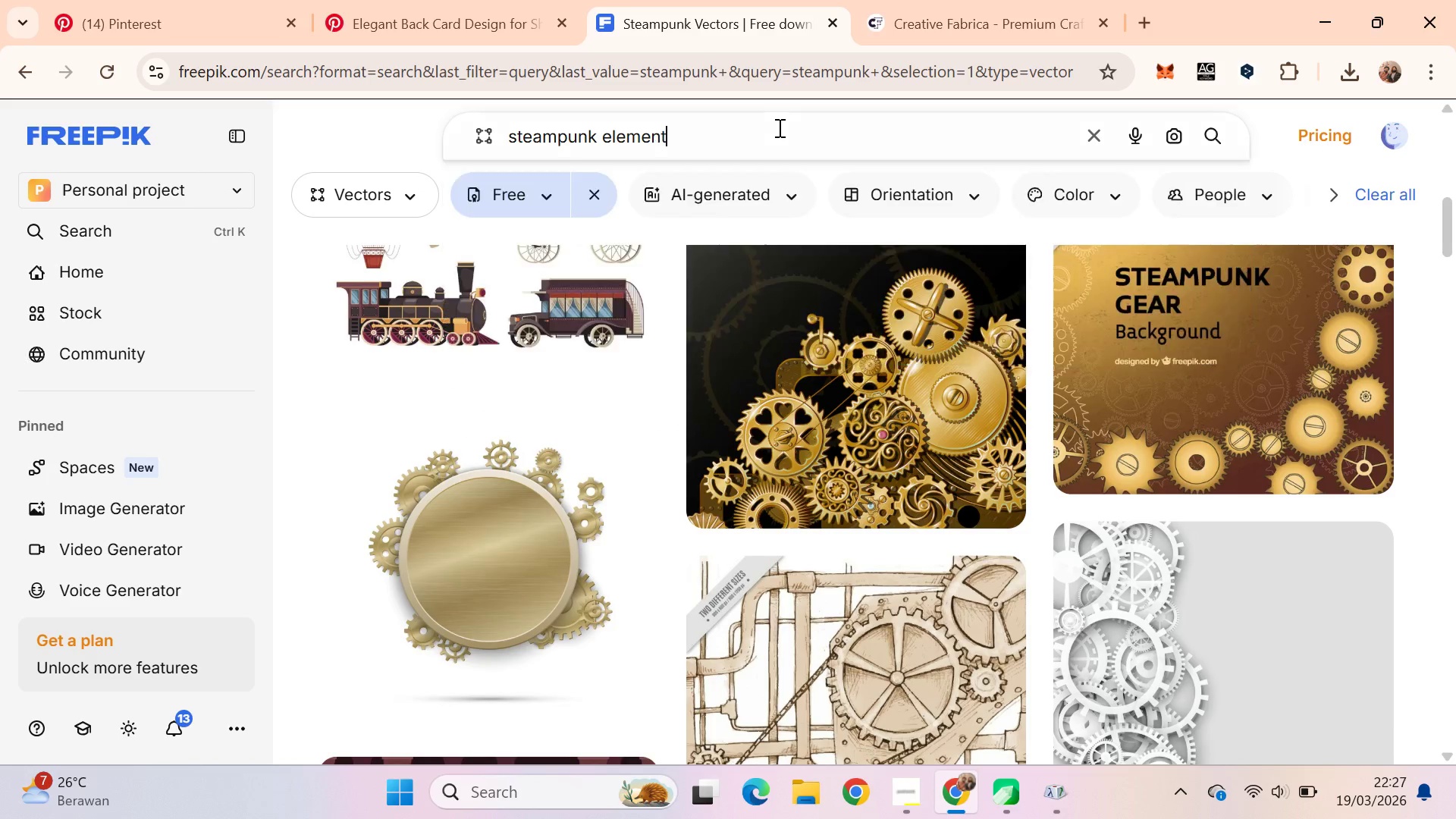 
key(Enter)
 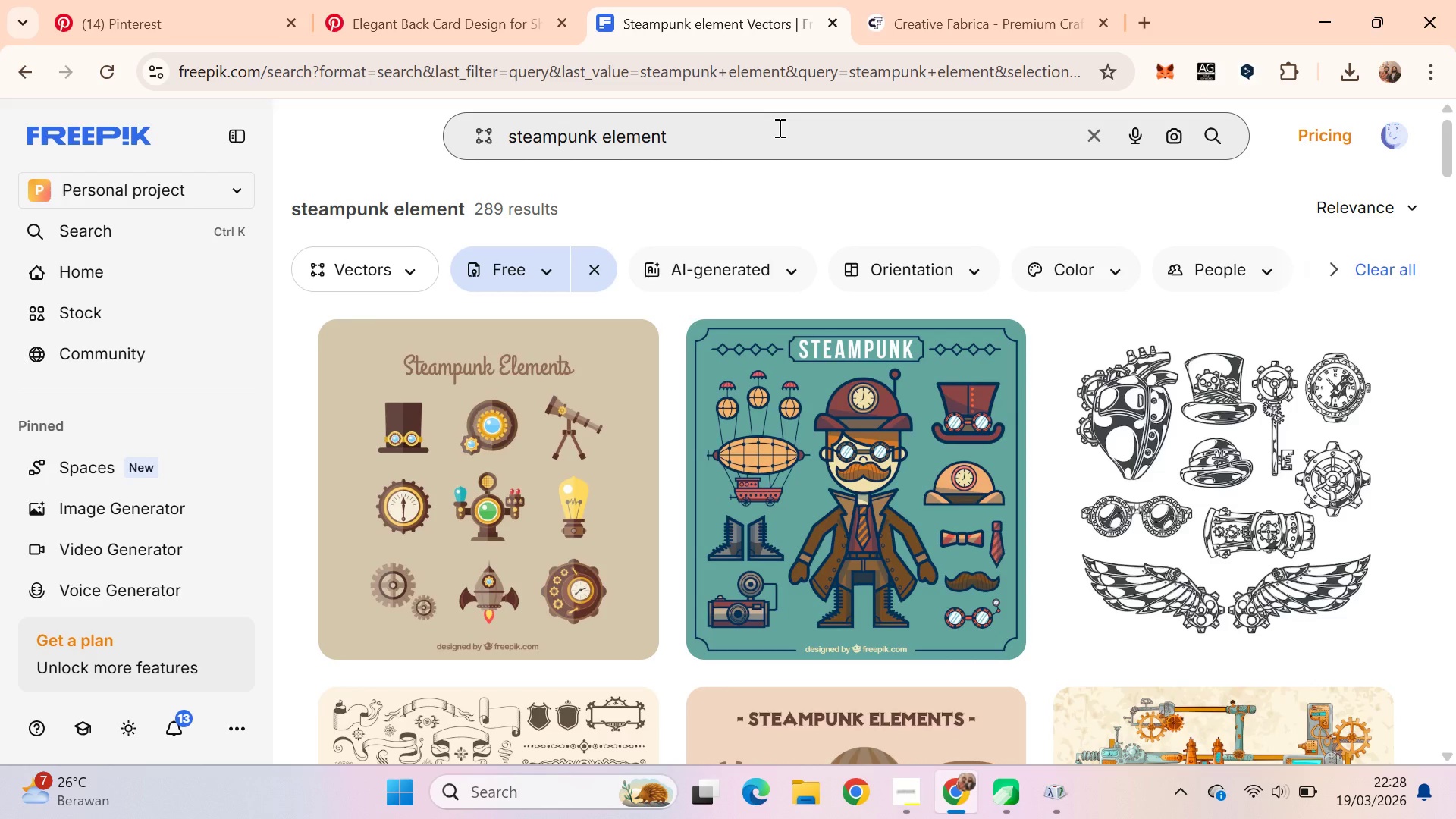 
wait(12.09)
 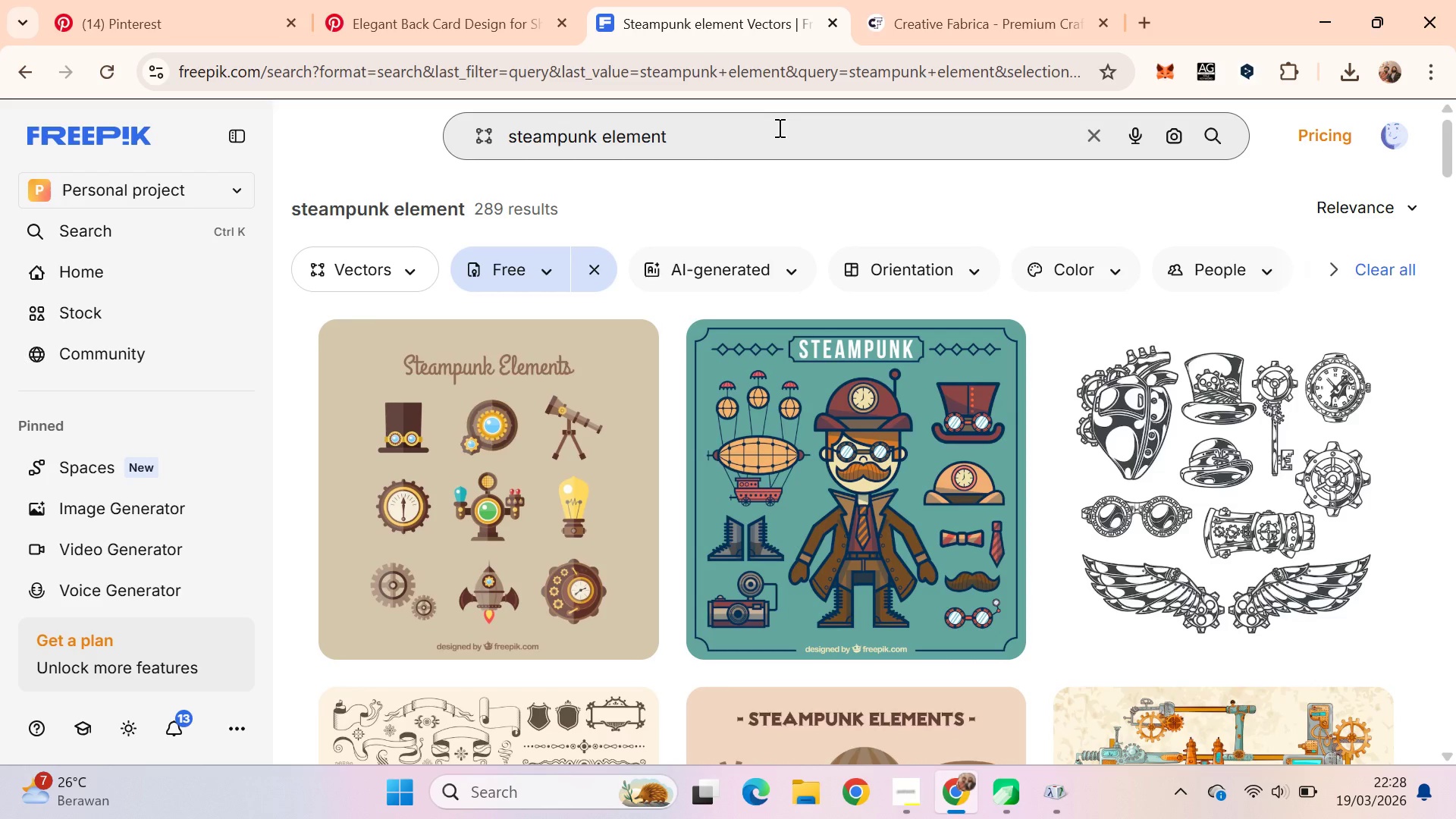 
left_click_drag(start_coordinate=[1446, 158], to_coordinate=[1455, 572])
 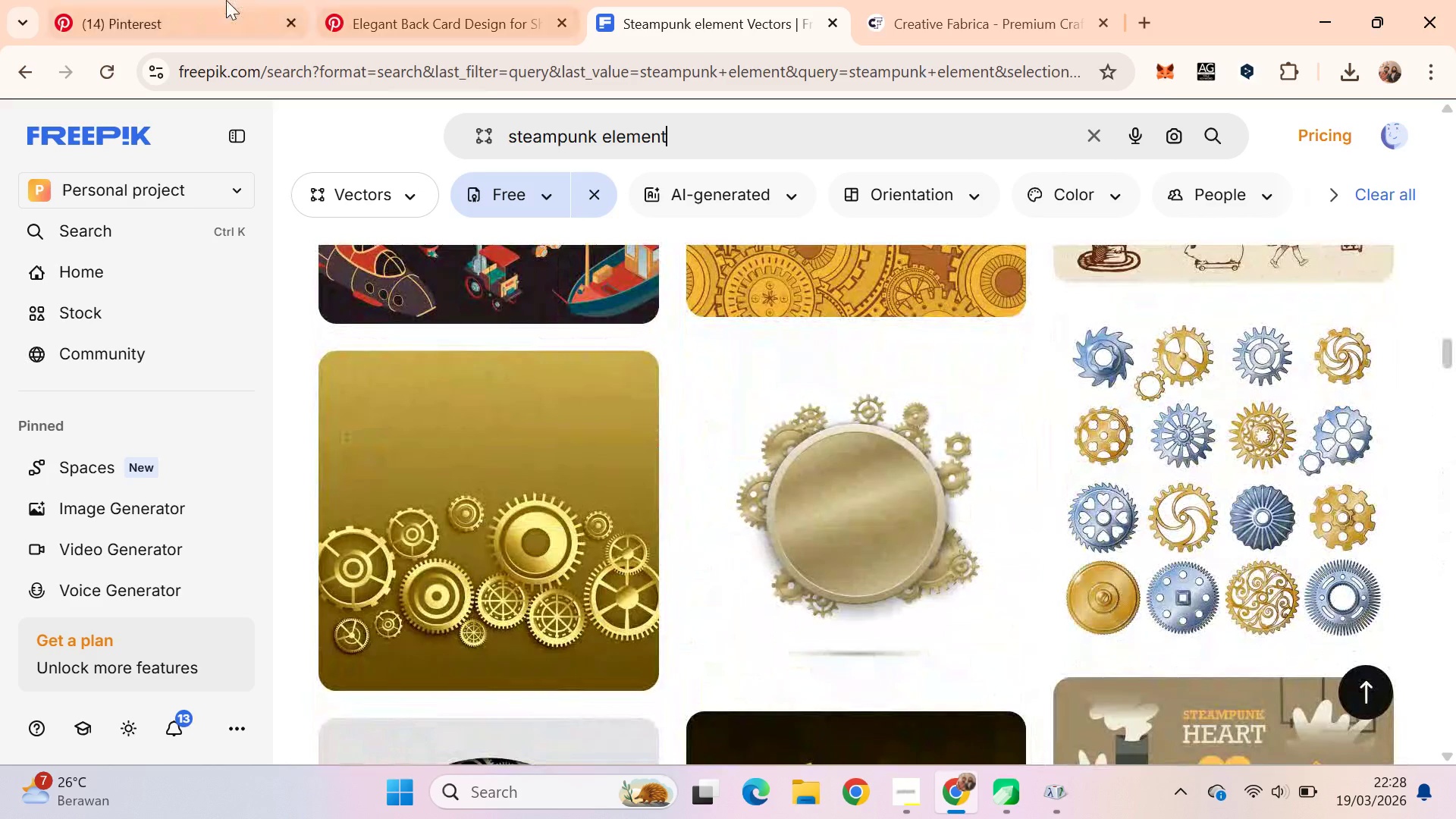 
left_click([206, 0])
 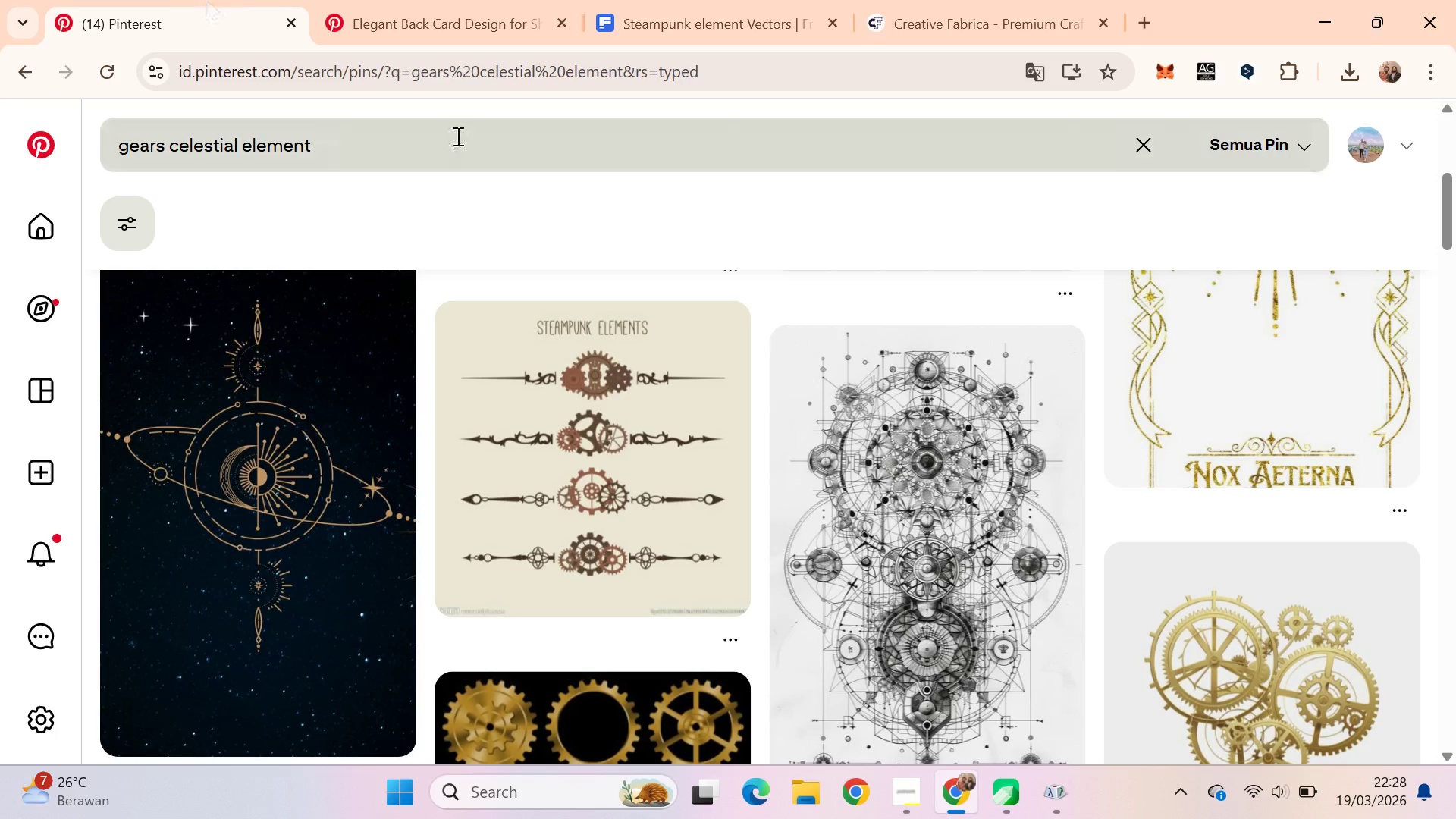 
left_click([452, 0])
 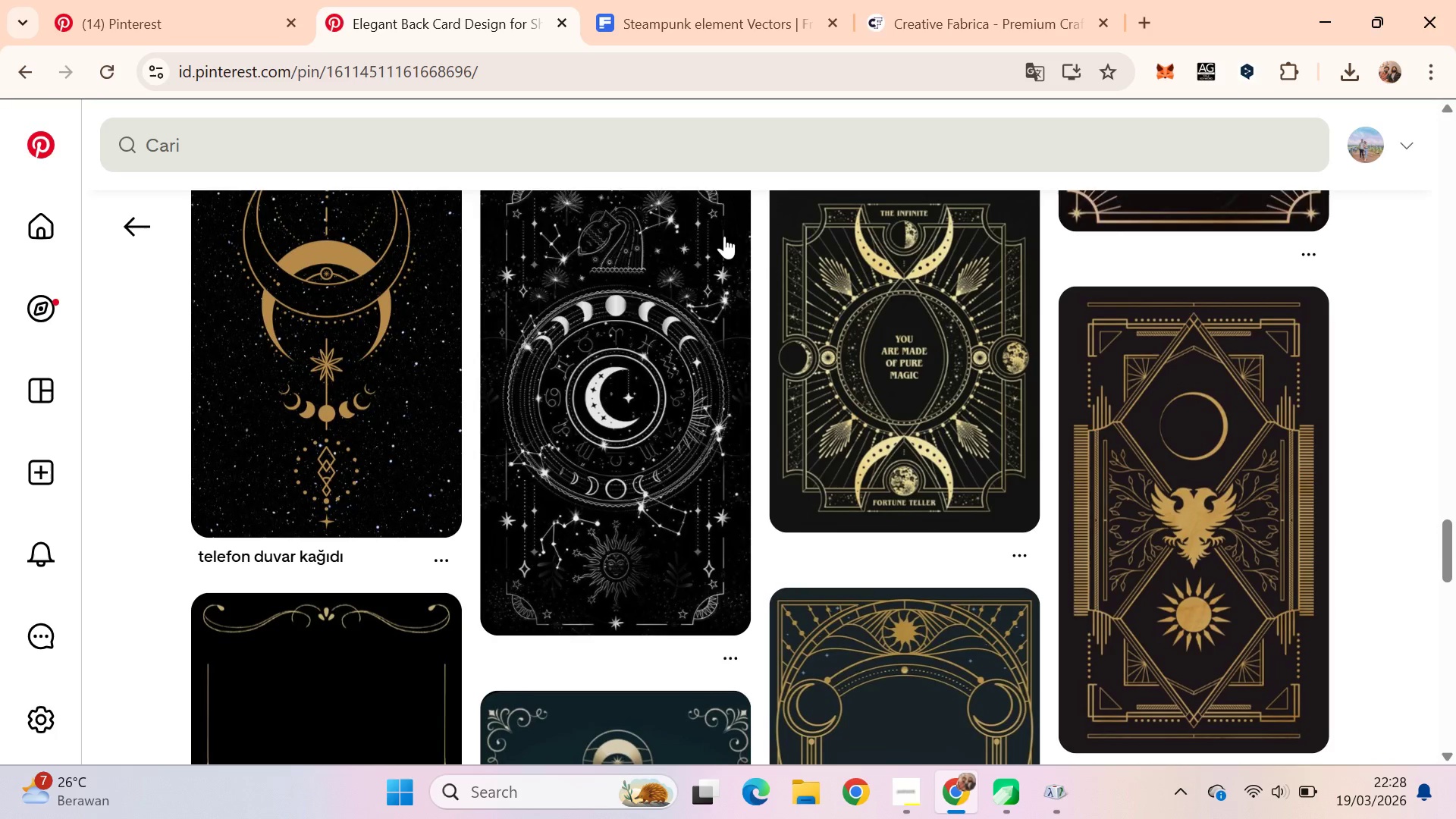 
scroll: coordinate [822, 355], scroll_direction: down, amount: 9.0
 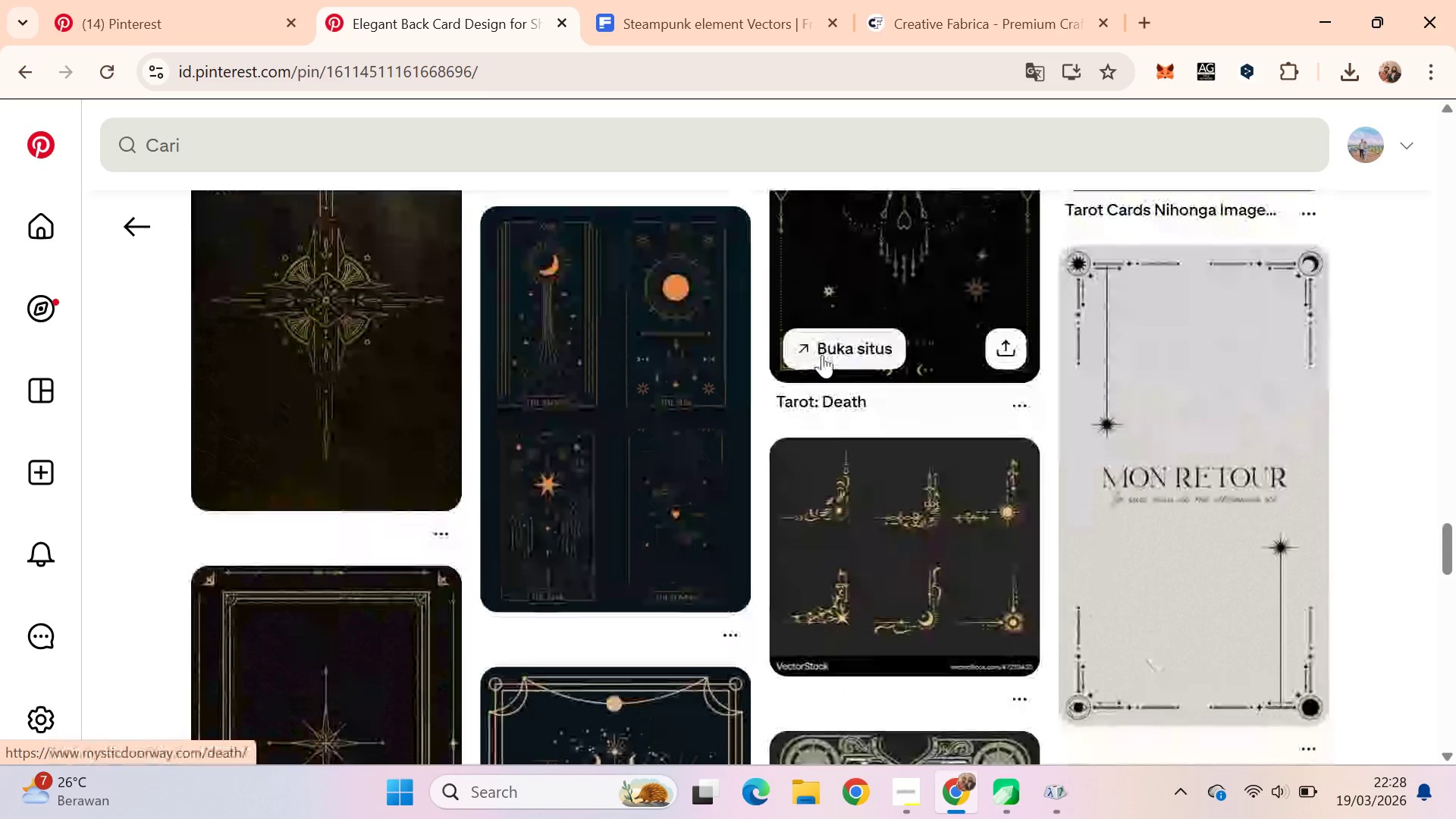 
scroll: coordinate [822, 355], scroll_direction: up, amount: 1.0
 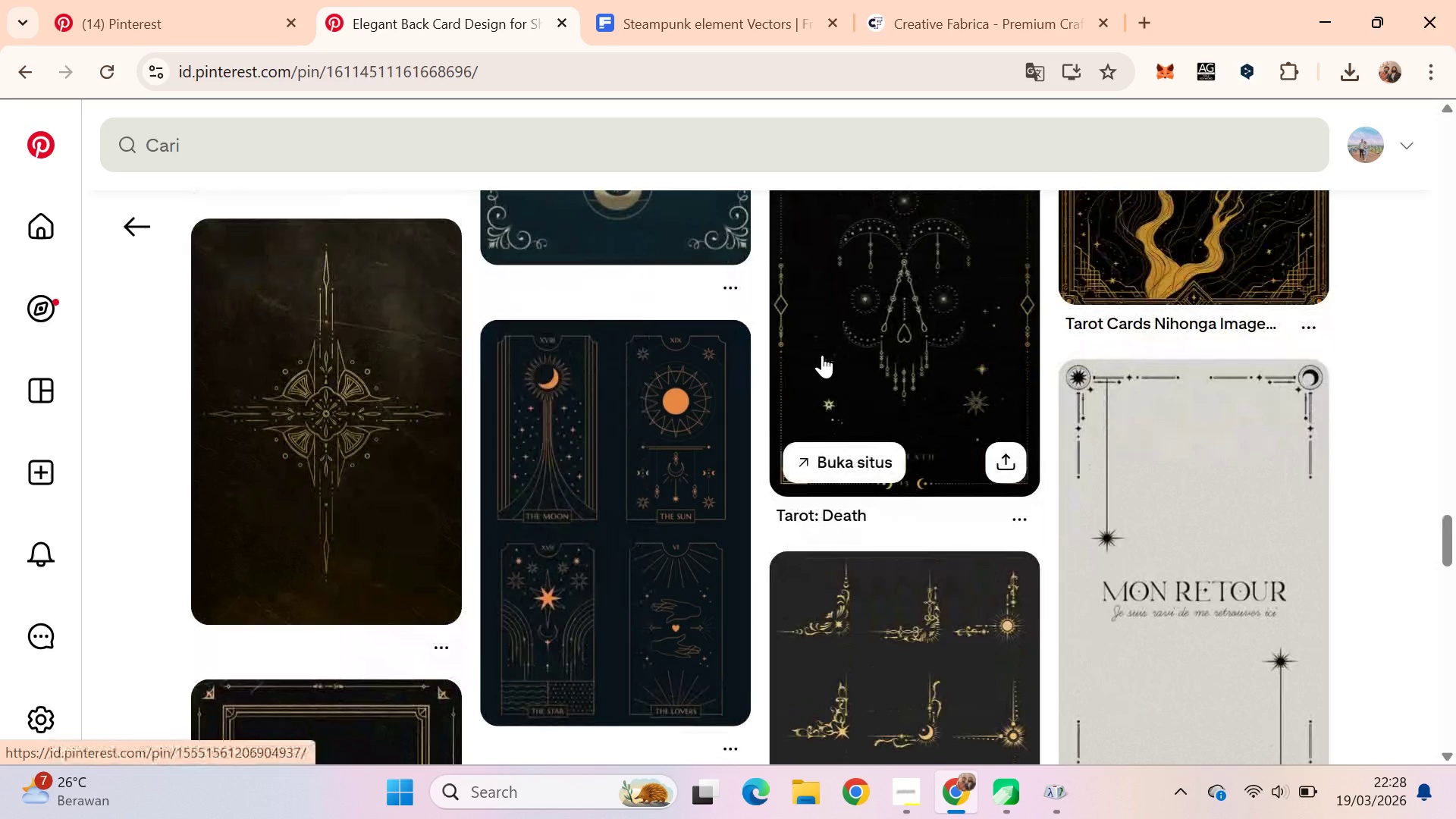 
scroll: coordinate [822, 355], scroll_direction: down, amount: 1.0
 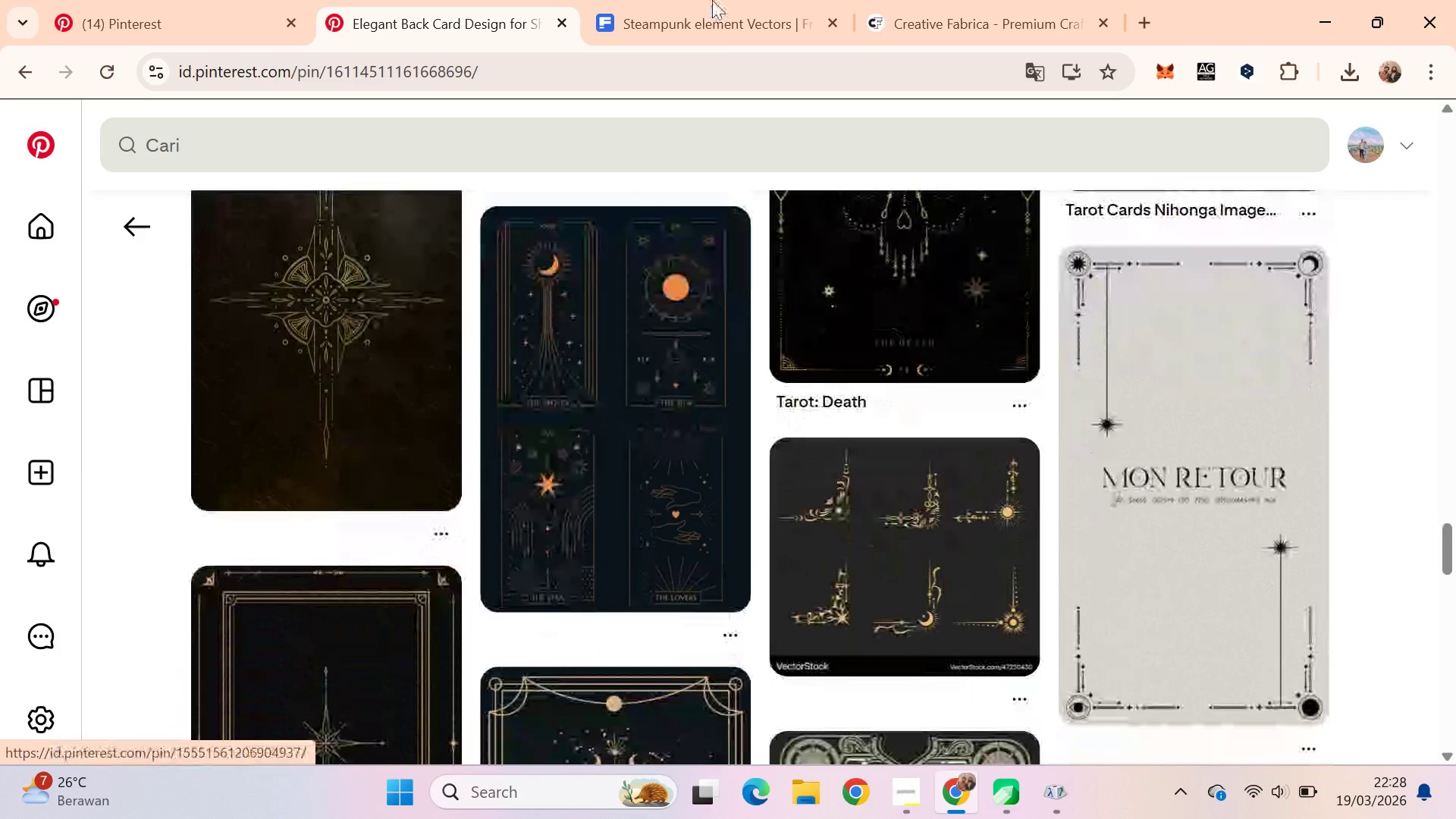 
left_click([714, 0])
 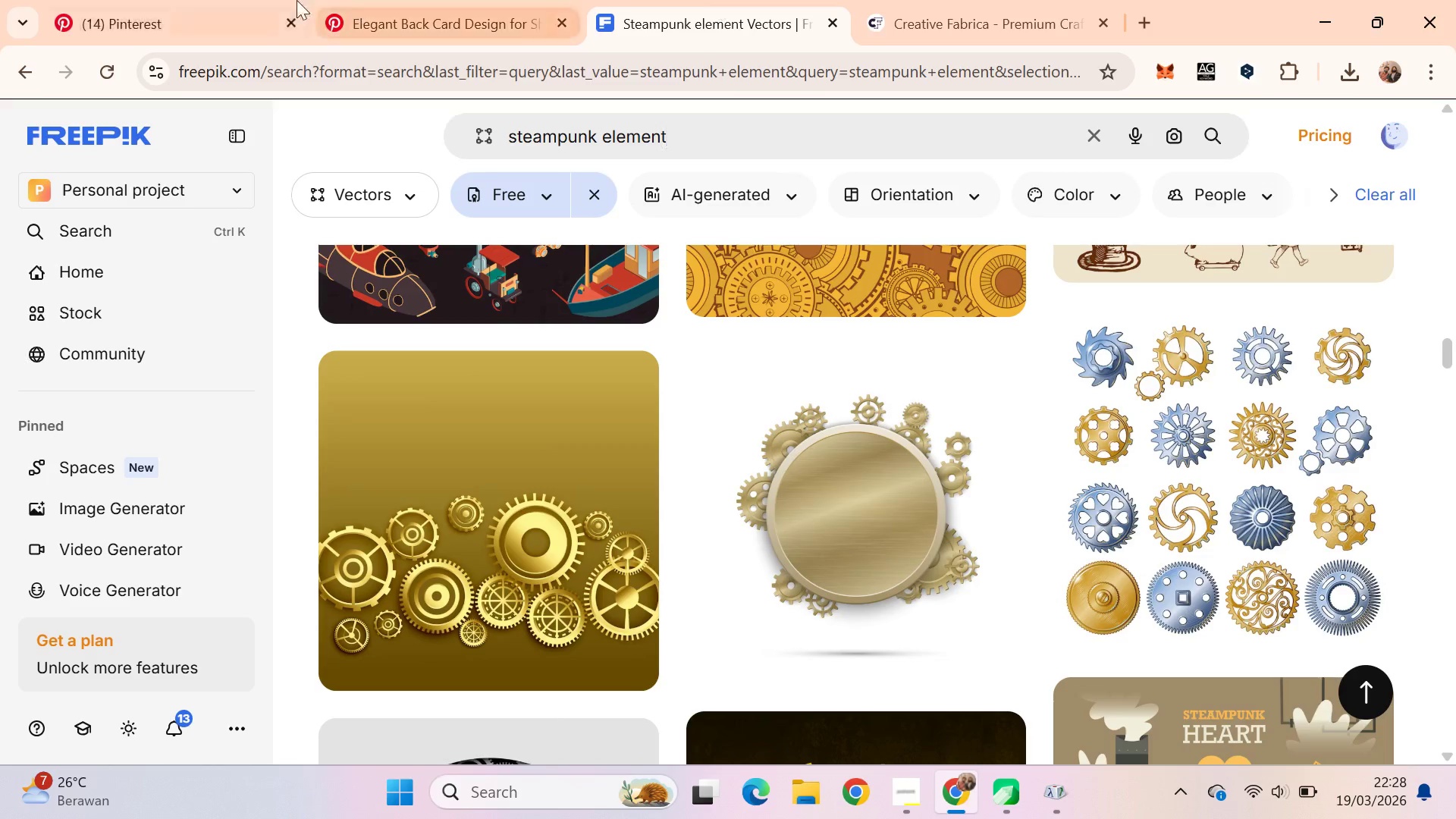 
left_click([184, 0])
 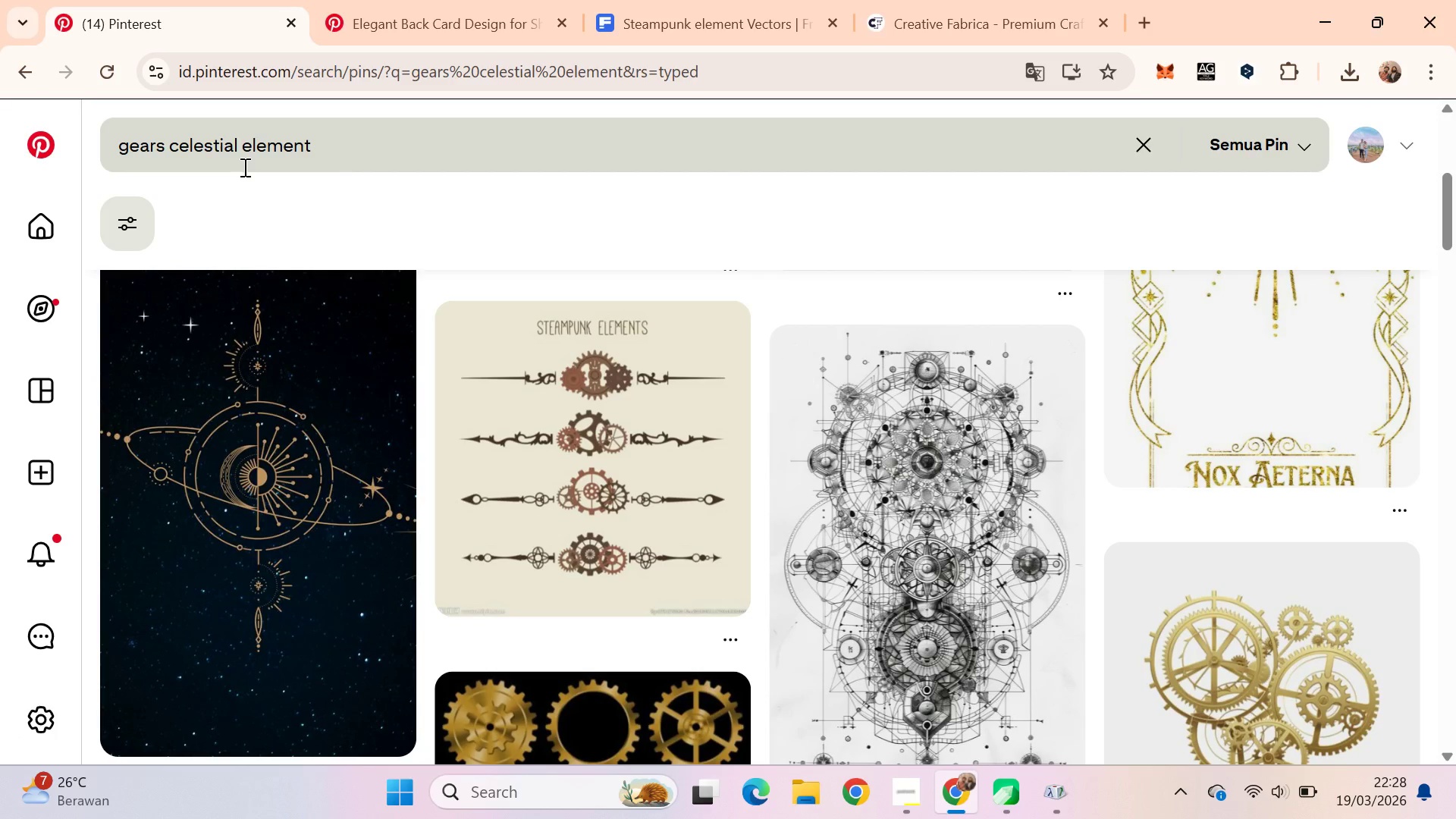 
scroll: coordinate [284, 219], scroll_direction: up, amount: 3.0
 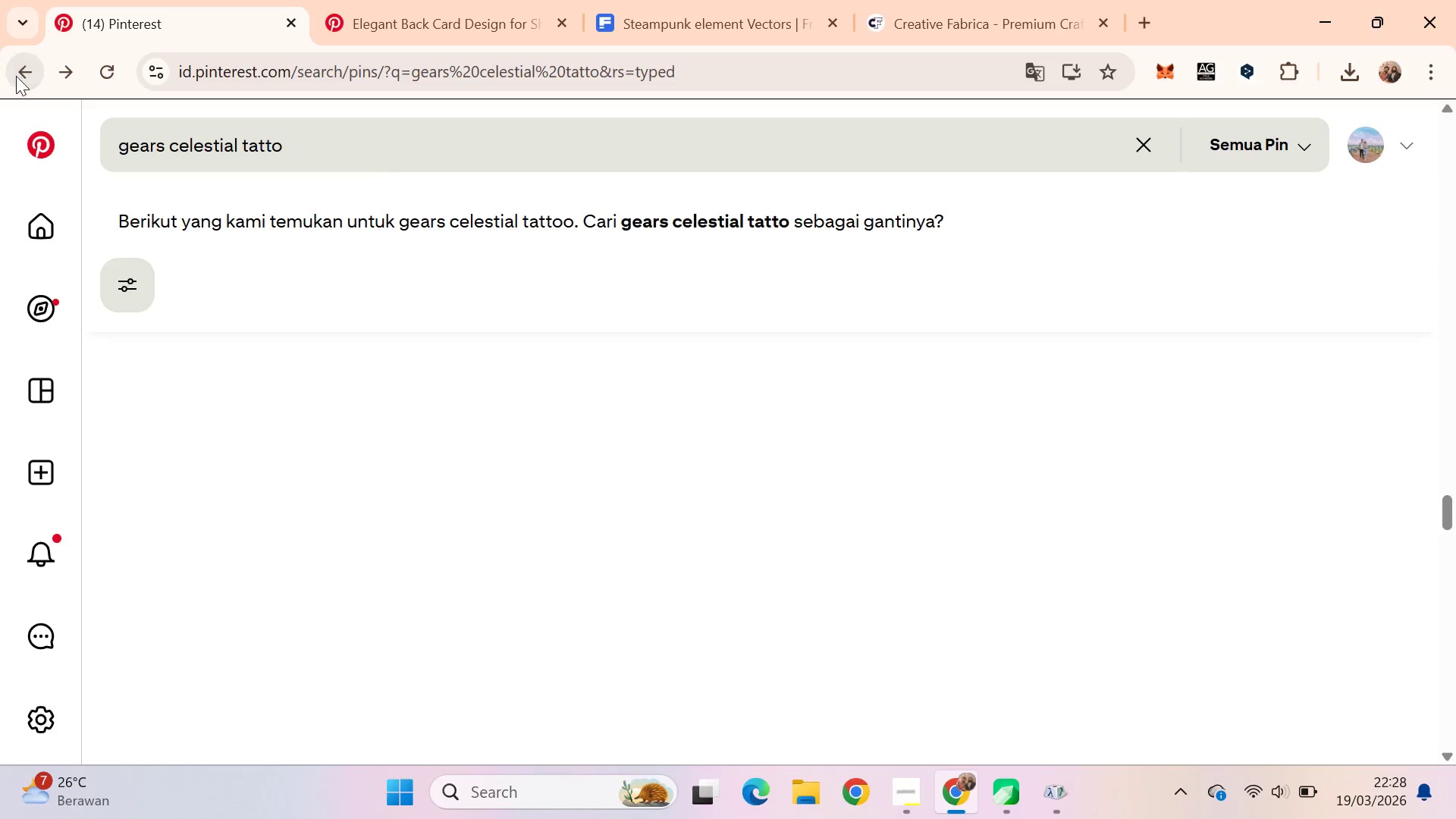 
left_click([17, 76])
 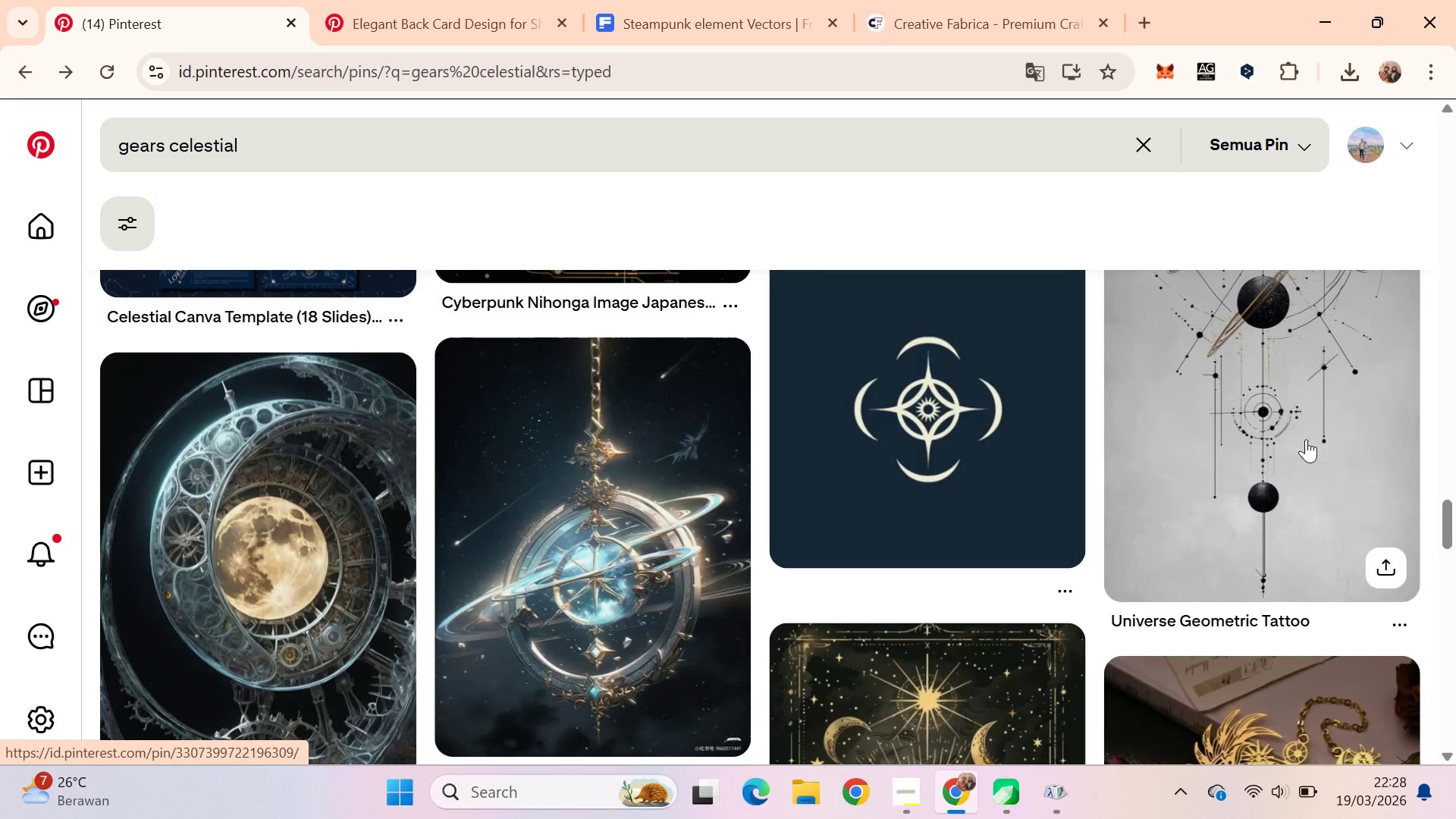 
left_click_drag(start_coordinate=[1455, 514], to_coordinate=[1455, 590])
 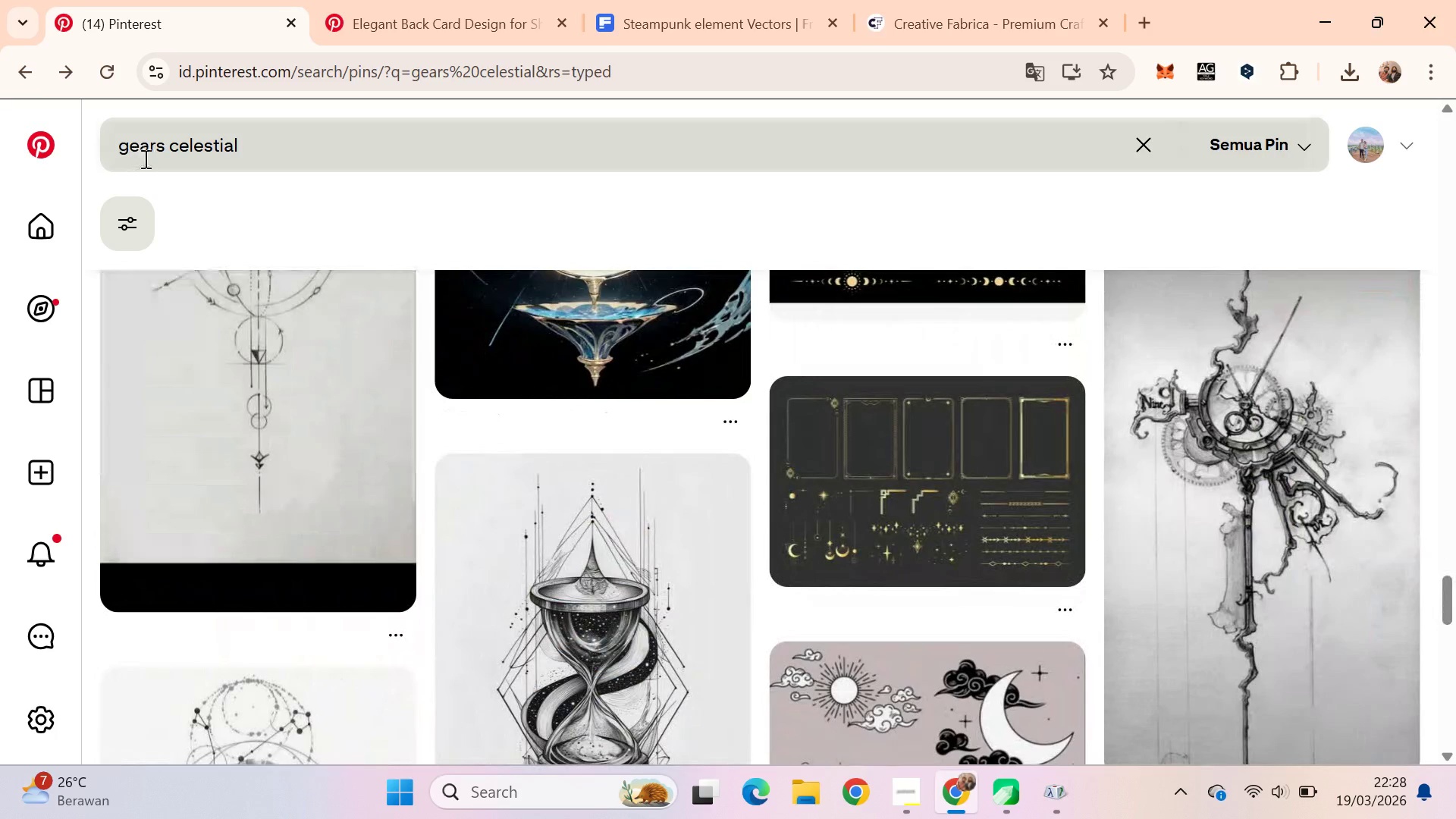 
double_click([143, 158])
 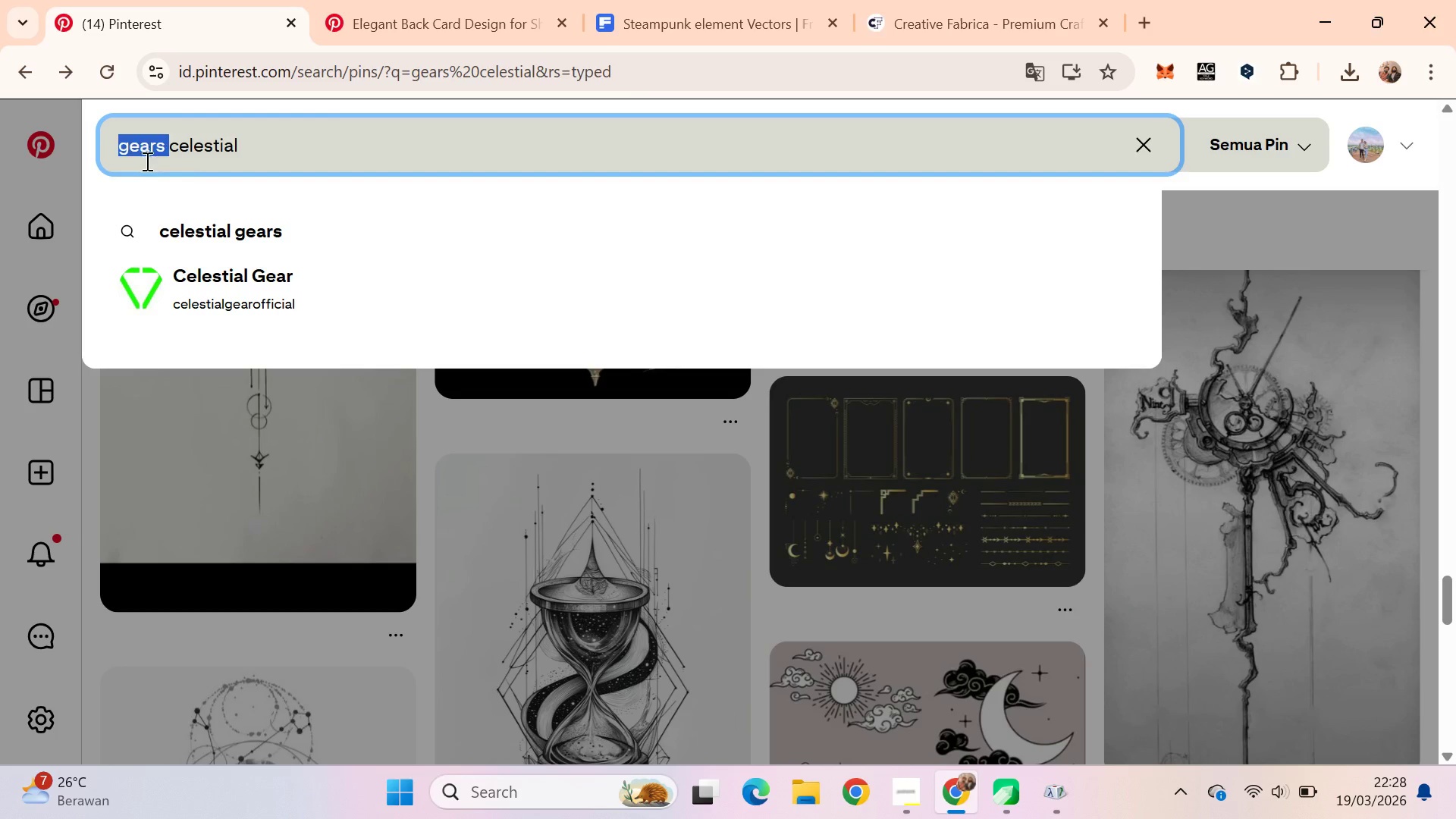 
type(steampunk )
 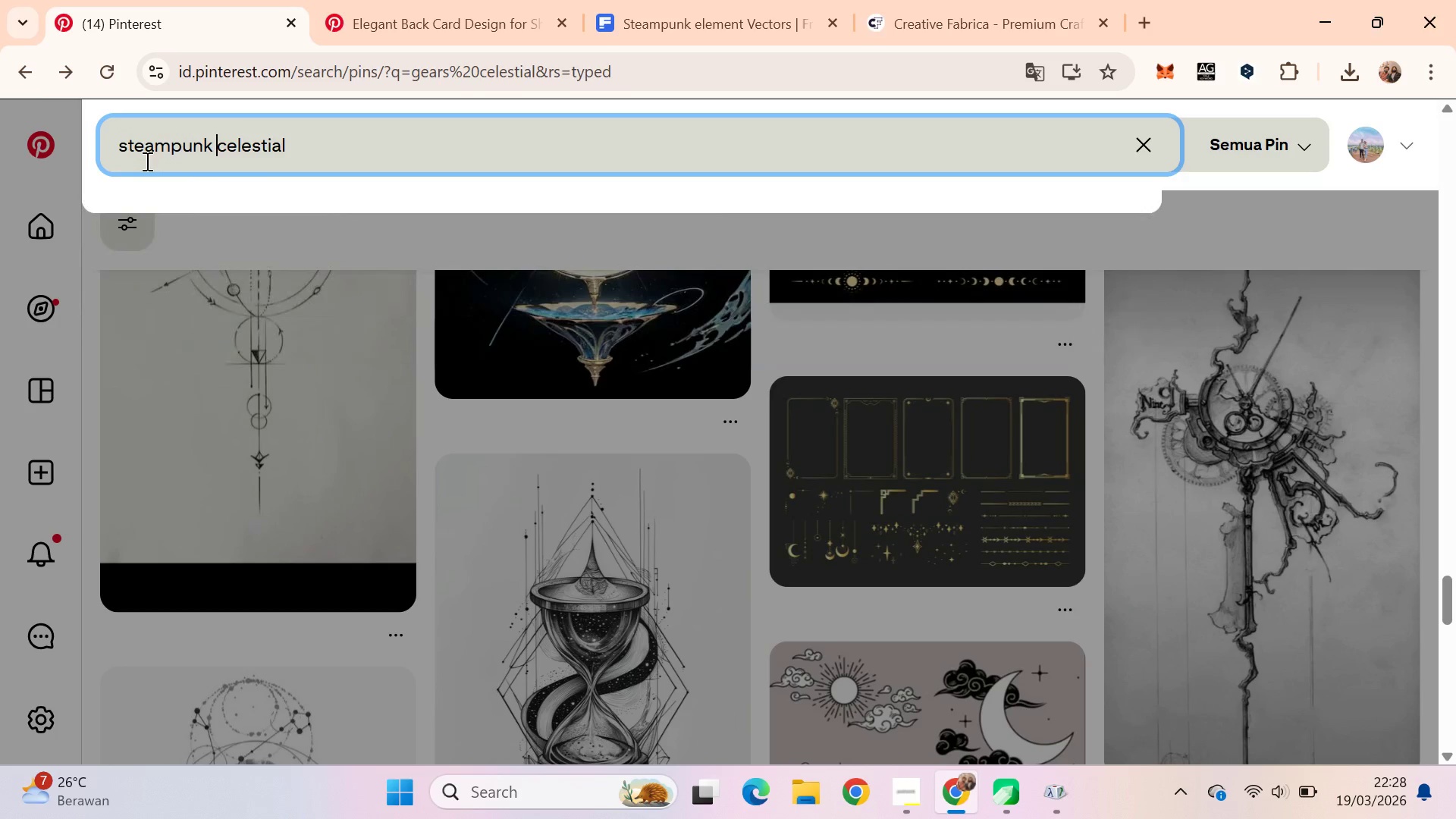 
key(Enter)
 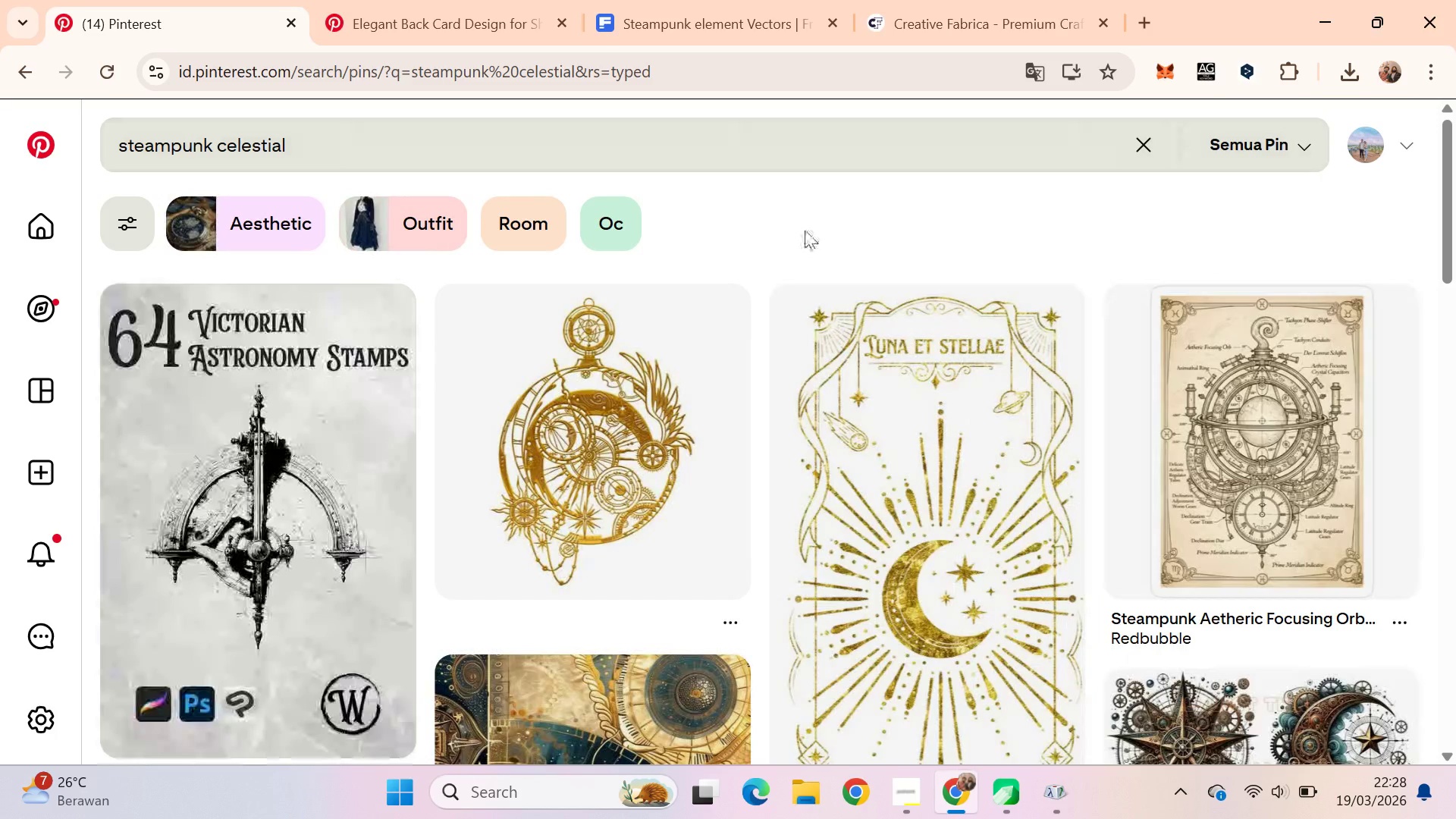 
left_click_drag(start_coordinate=[1455, 238], to_coordinate=[1455, 689])
 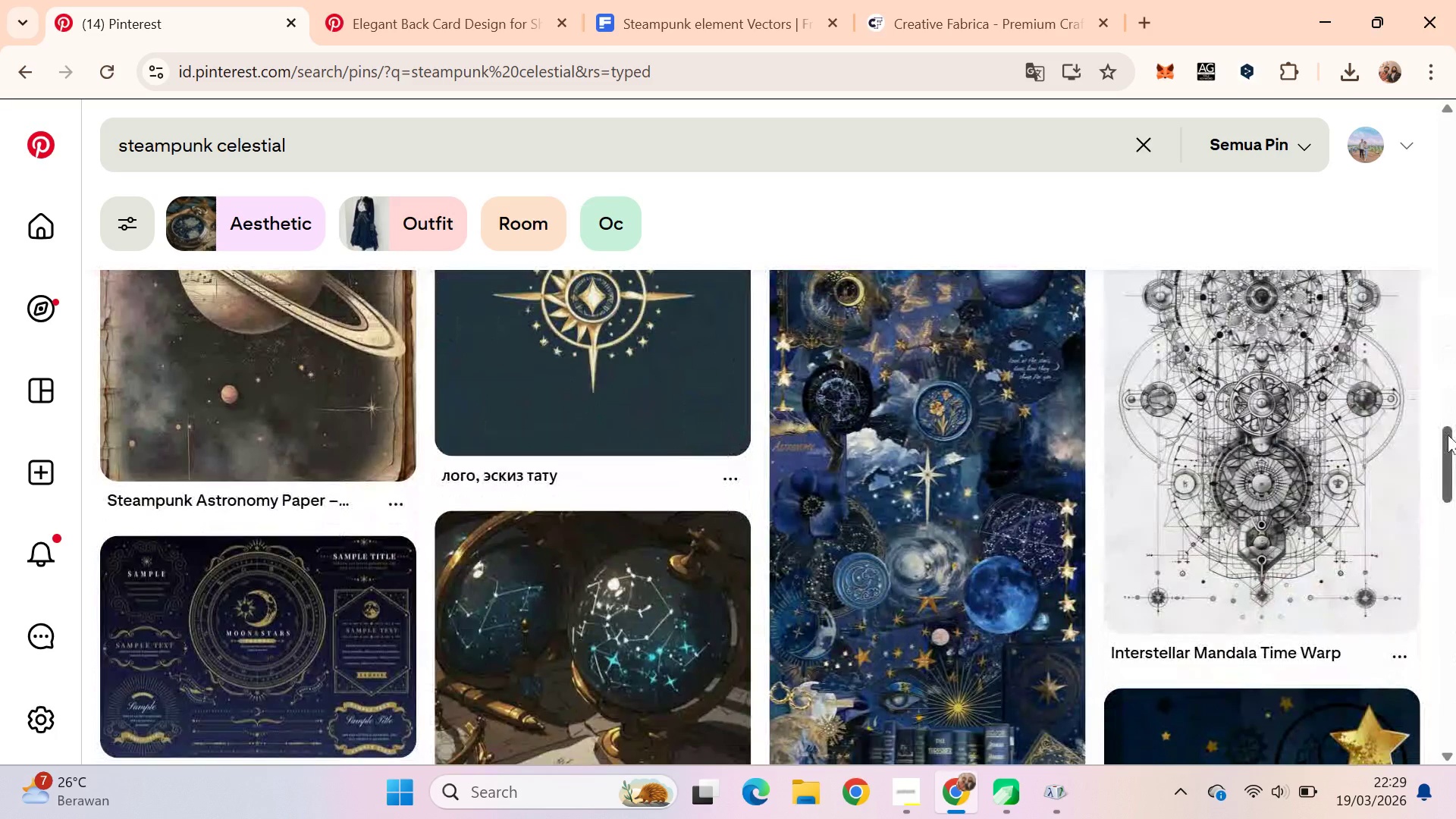 
left_click_drag(start_coordinate=[1453, 435], to_coordinate=[1445, 378])
 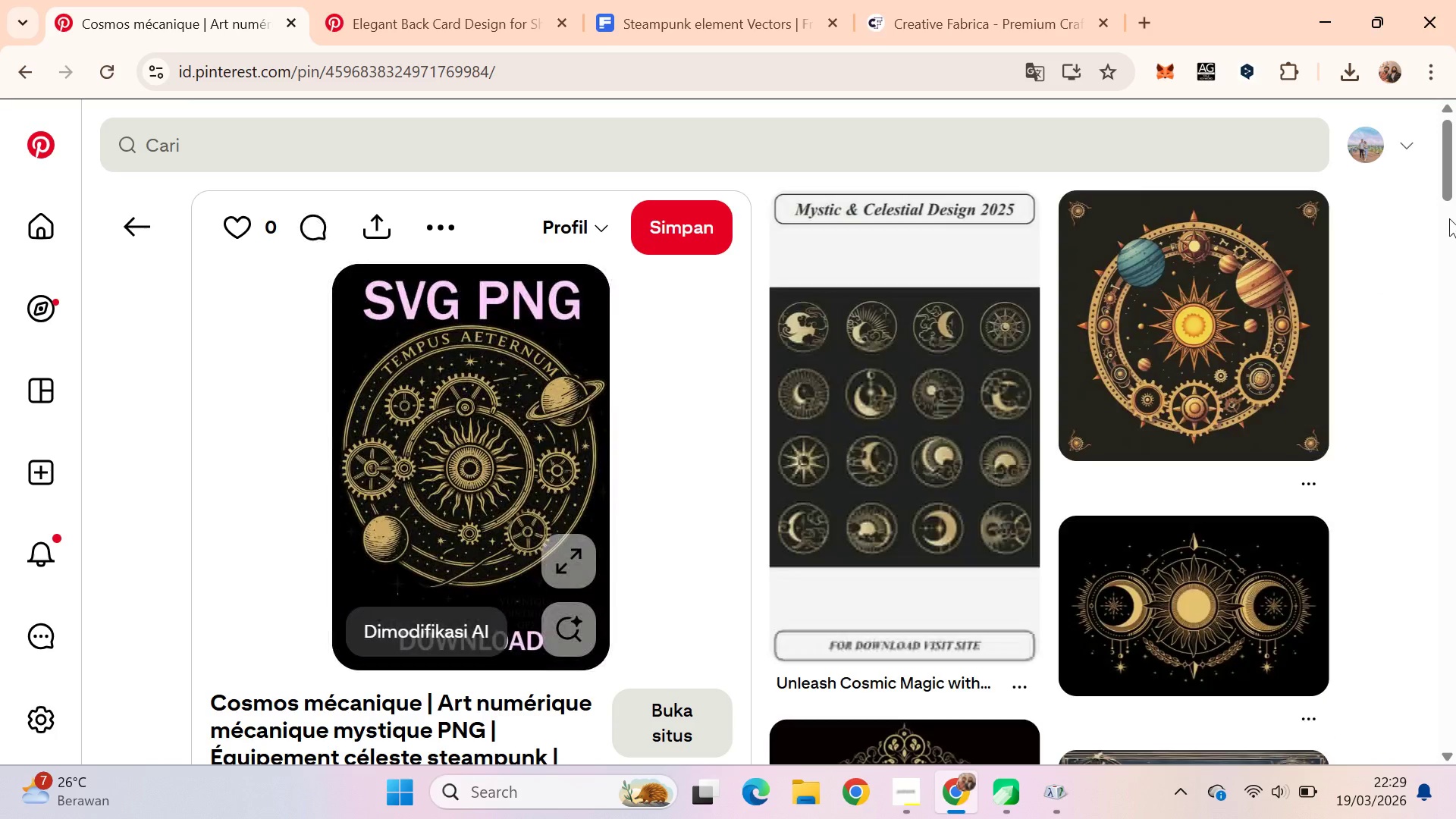 
left_click_drag(start_coordinate=[1455, 162], to_coordinate=[1433, 425])
 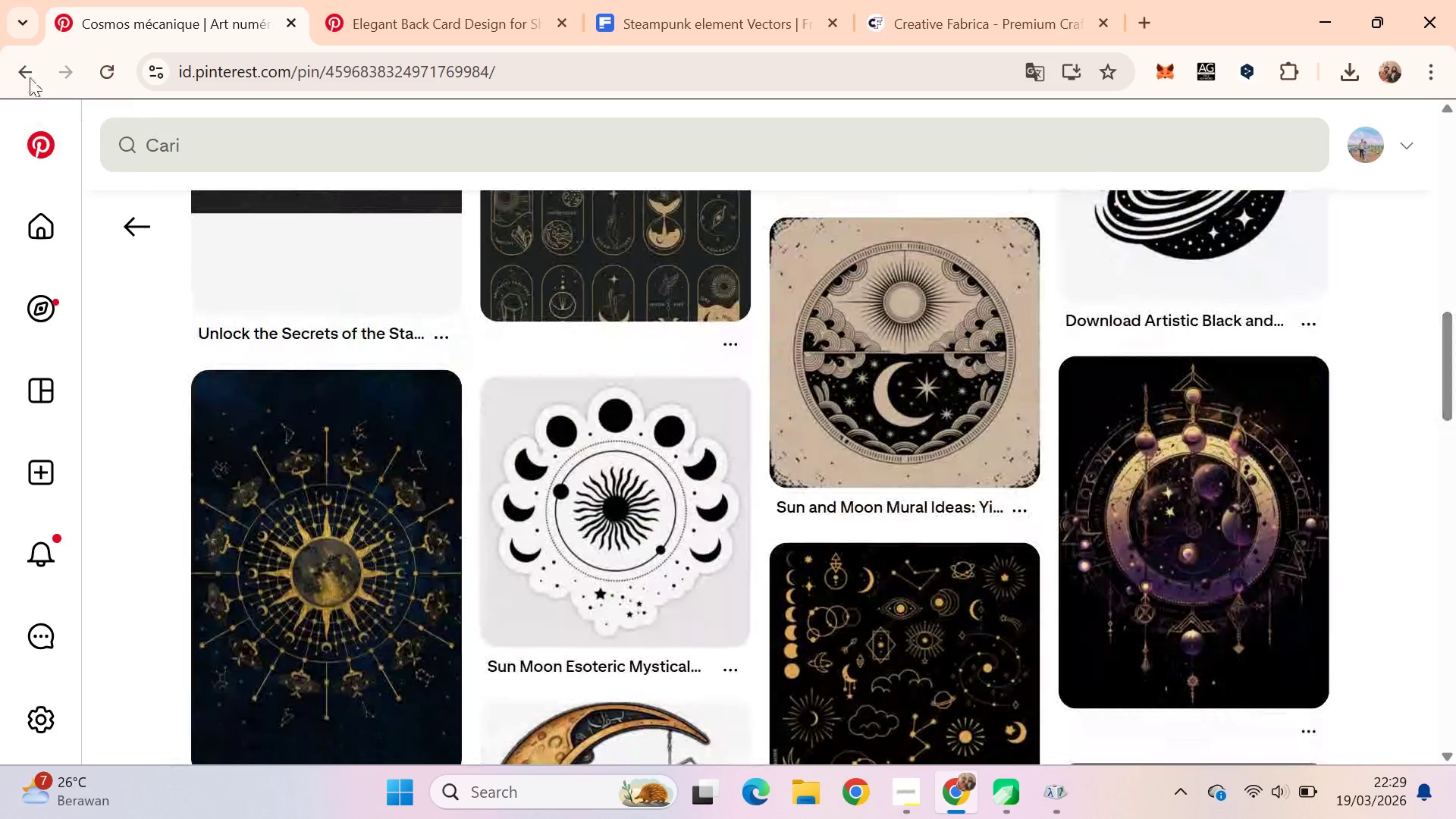 
left_click([30, 68])
 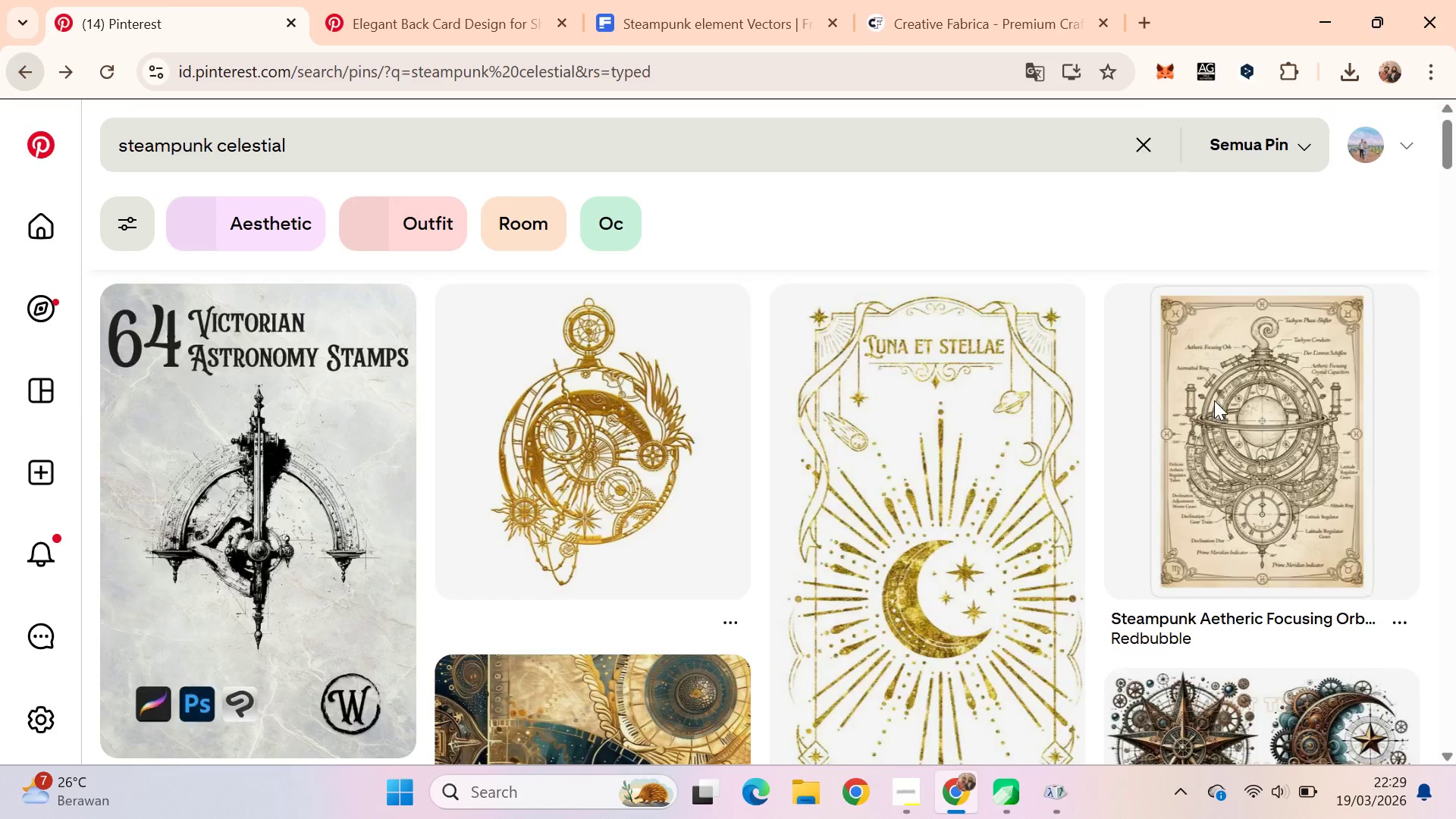 
left_click([1310, 488])
 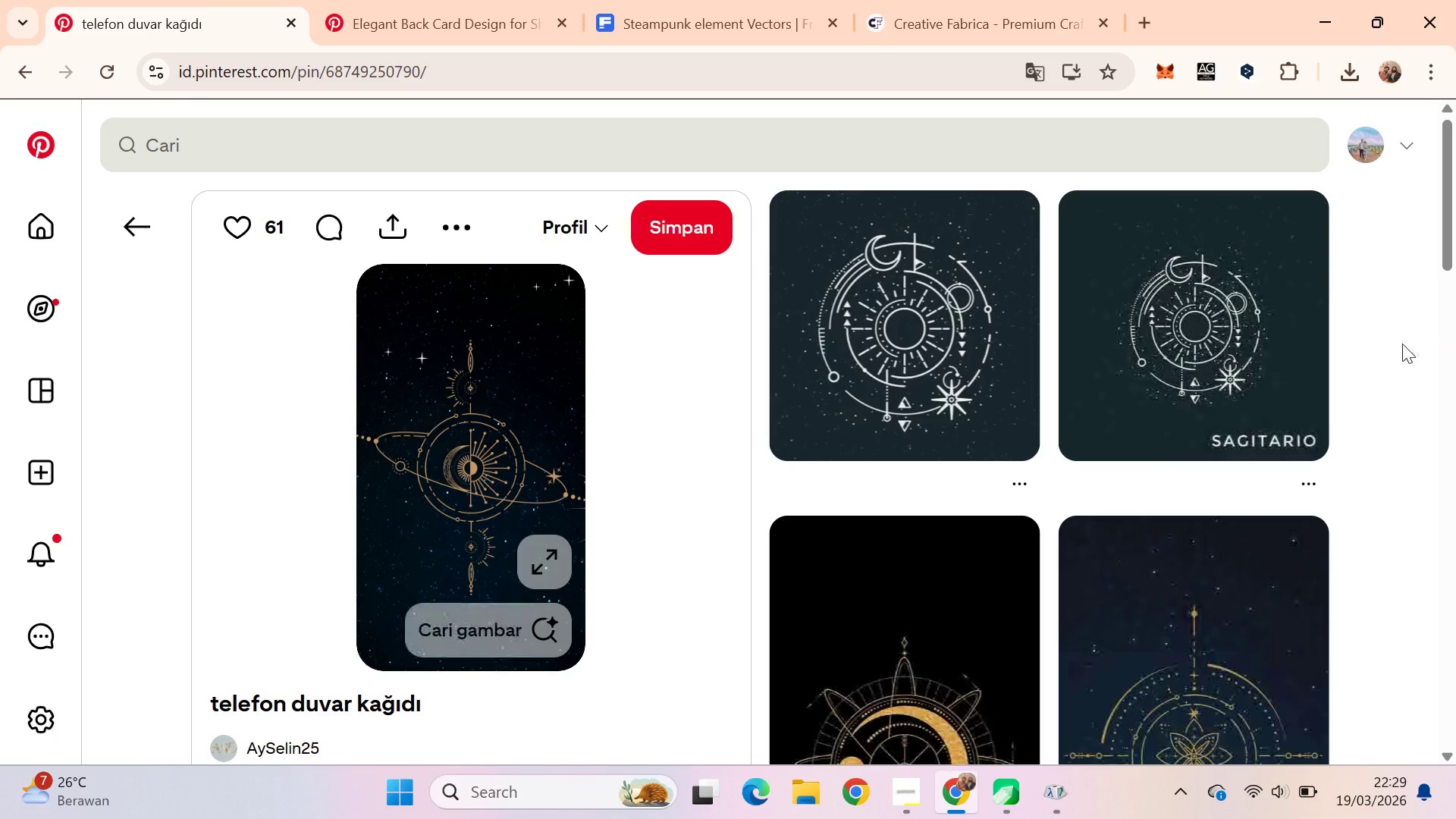 
scroll: coordinate [1327, 442], scroll_direction: down, amount: 2.0
 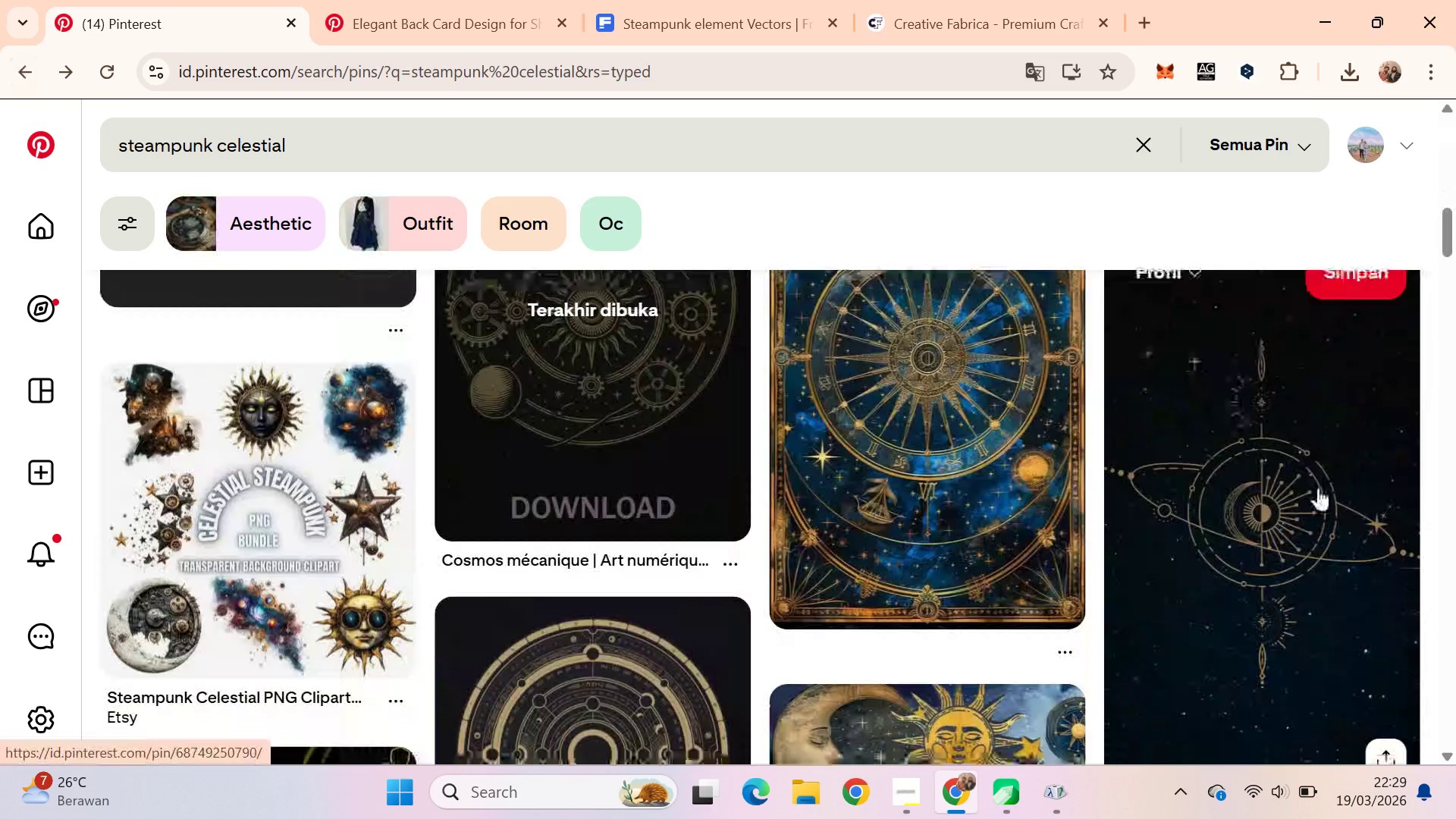 
left_click_drag(start_coordinate=[1455, 206], to_coordinate=[1439, 706])
 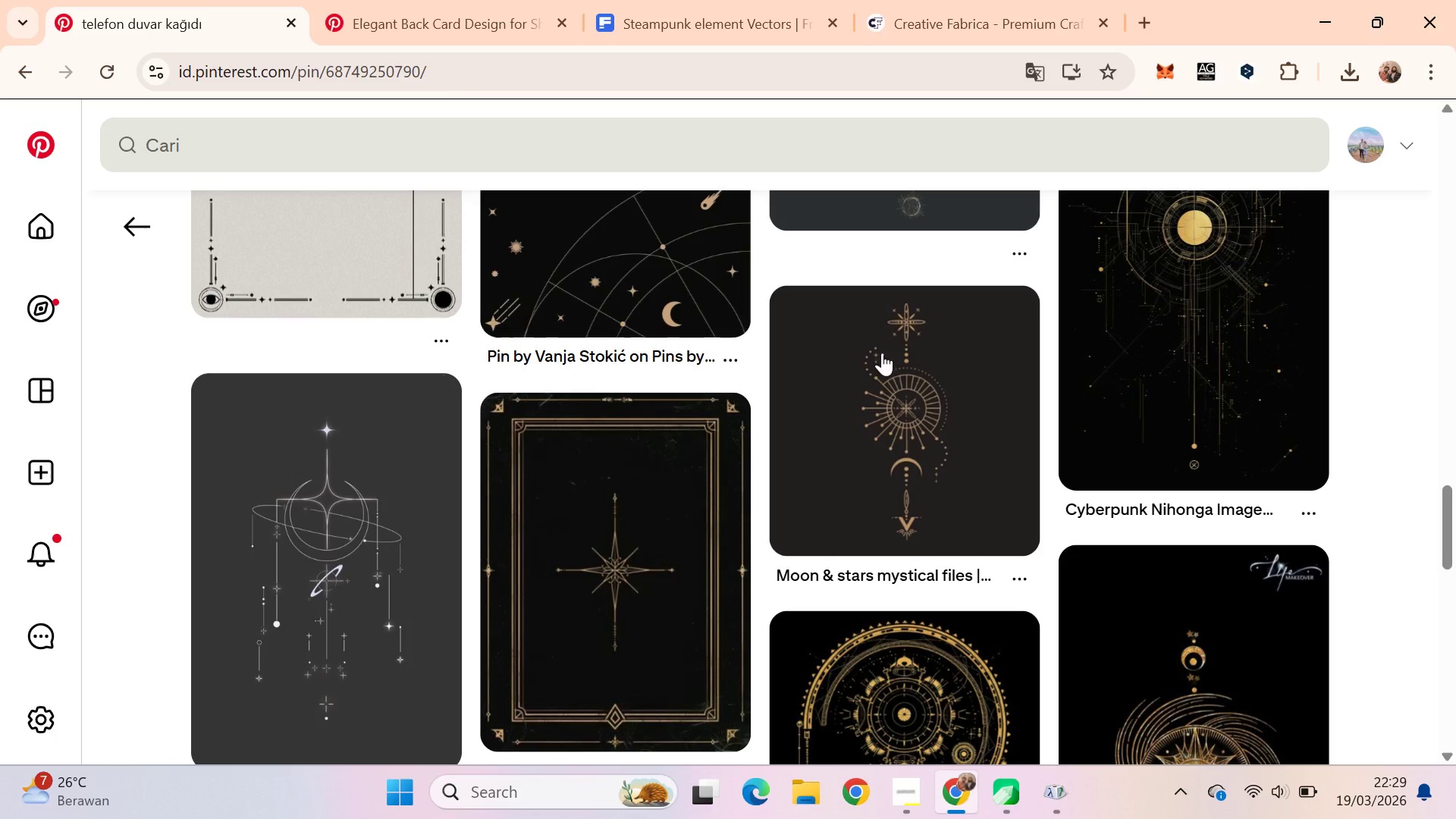 
left_click([199, 155])
 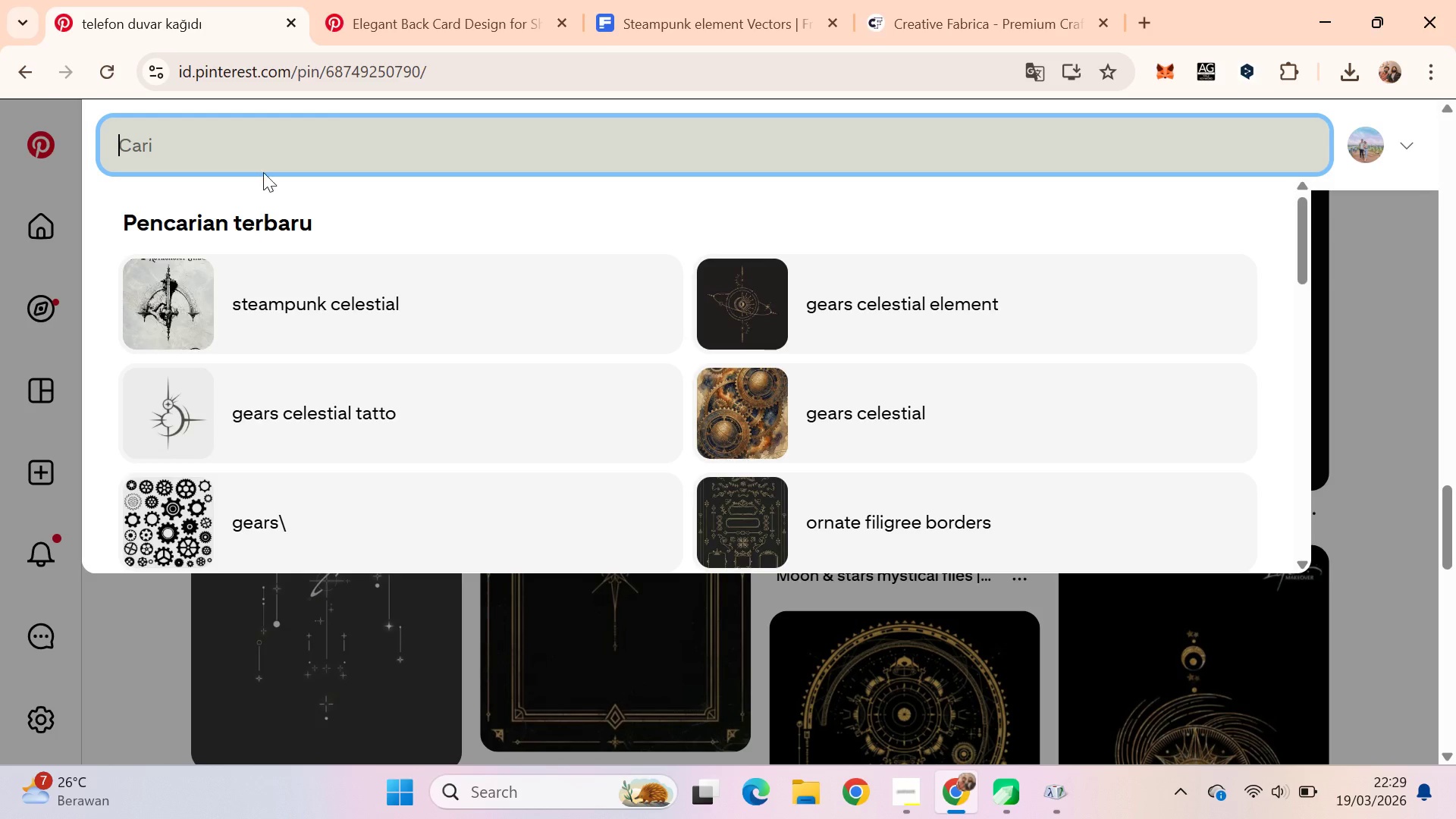 
type(steampunk line )
 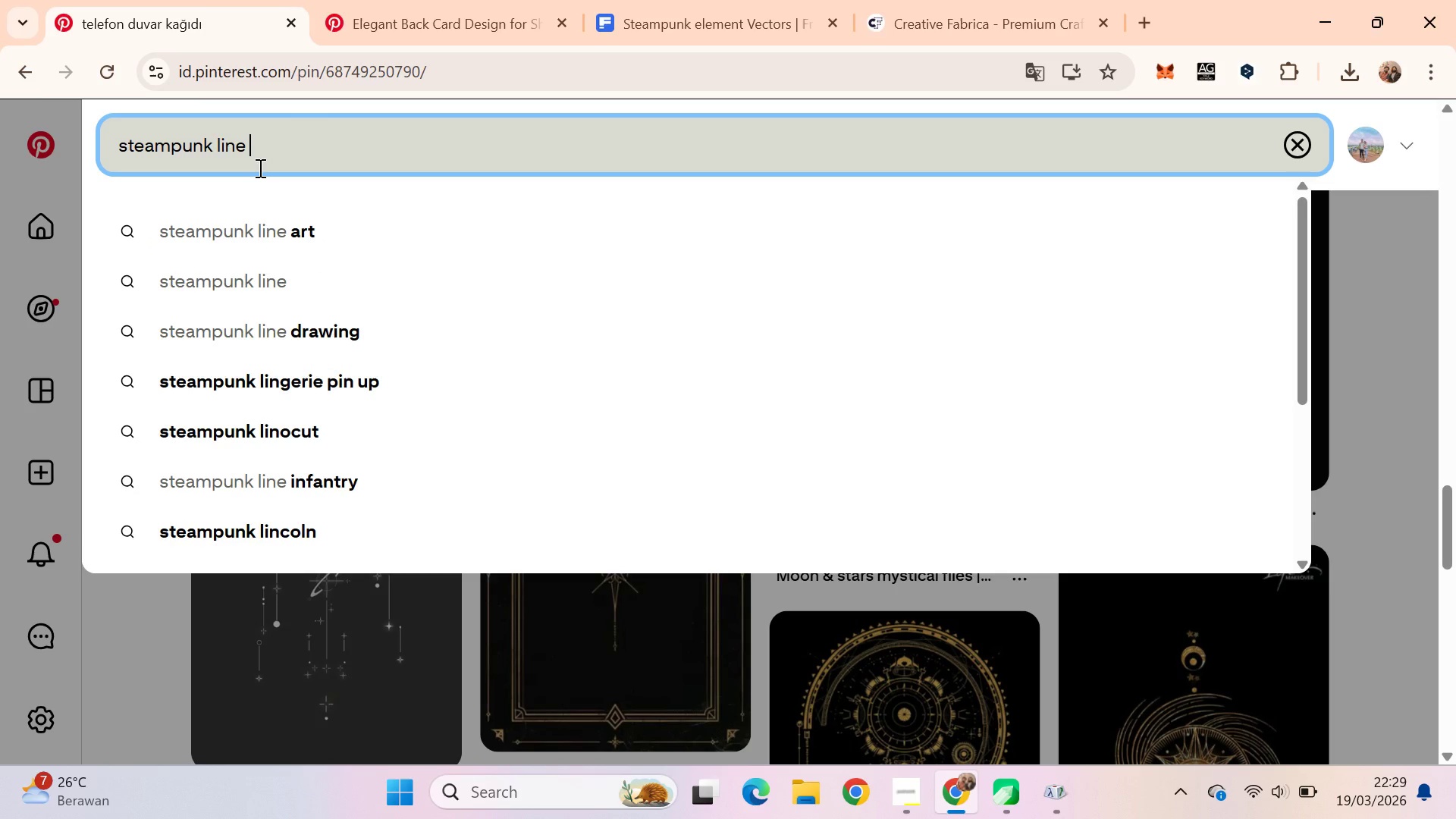 
key(ArrowDown)
 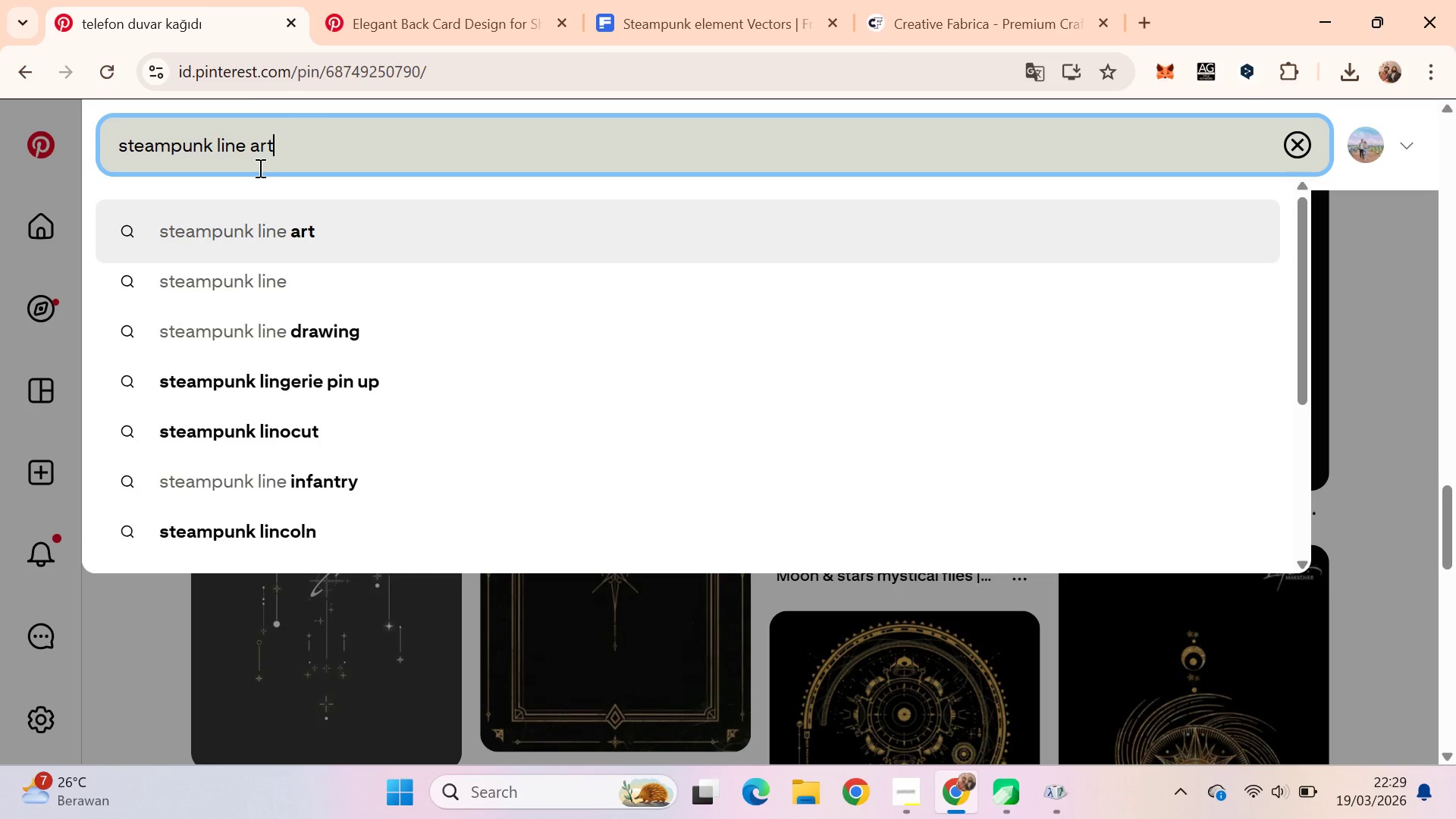 
key(Enter)
 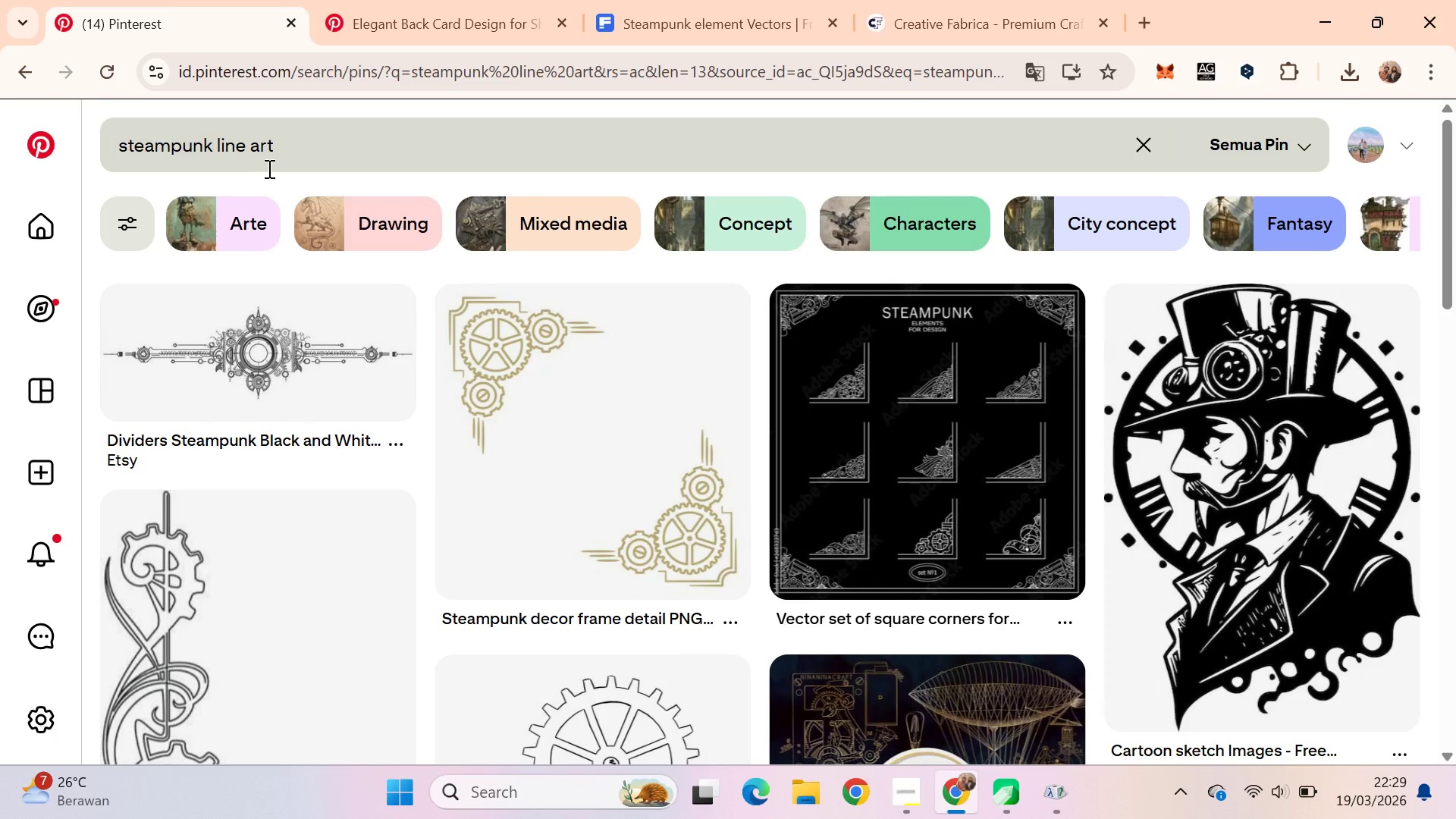 
wait(5.97)
 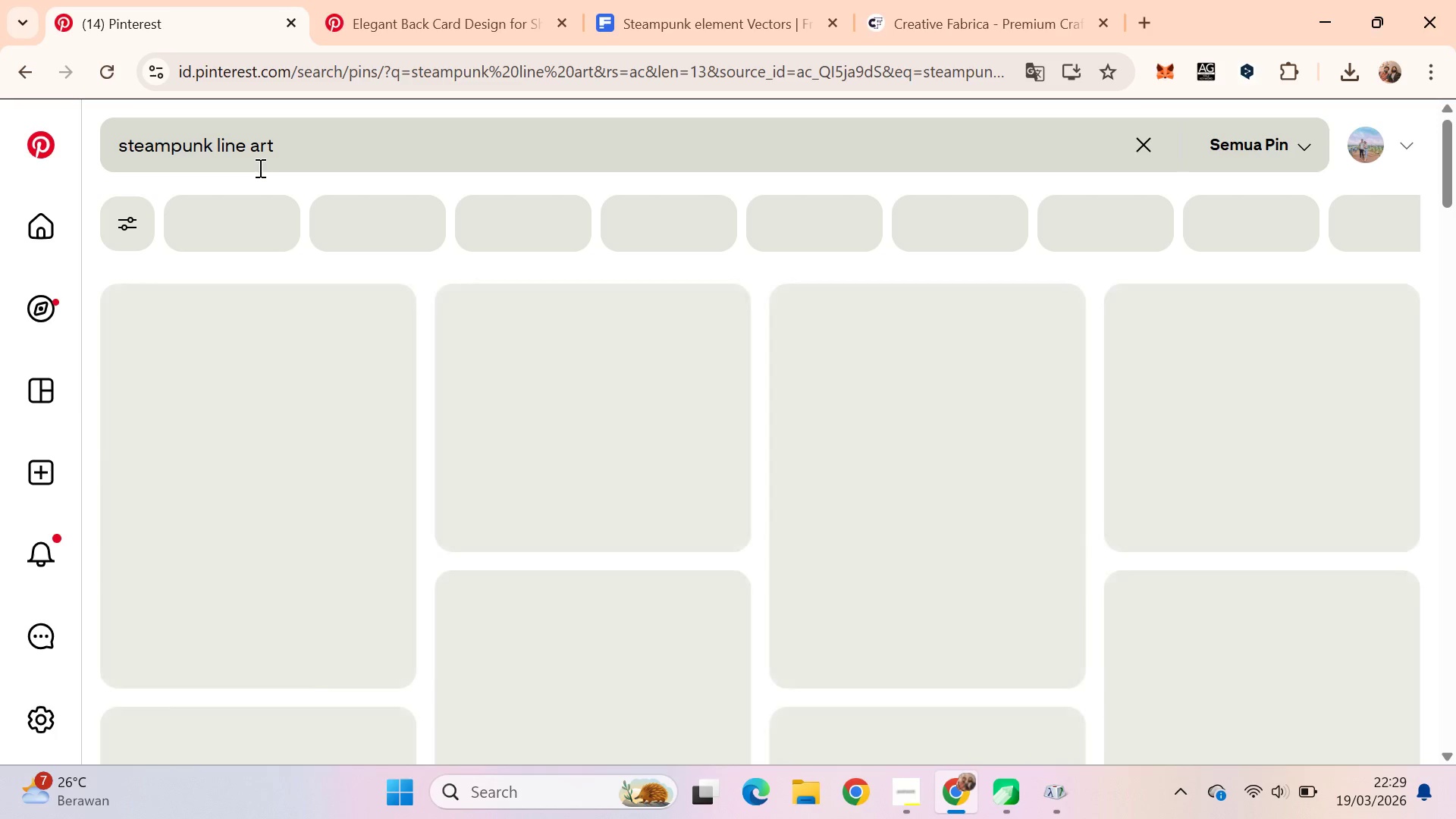 
left_click_drag(start_coordinate=[1455, 212], to_coordinate=[1453, 580])
 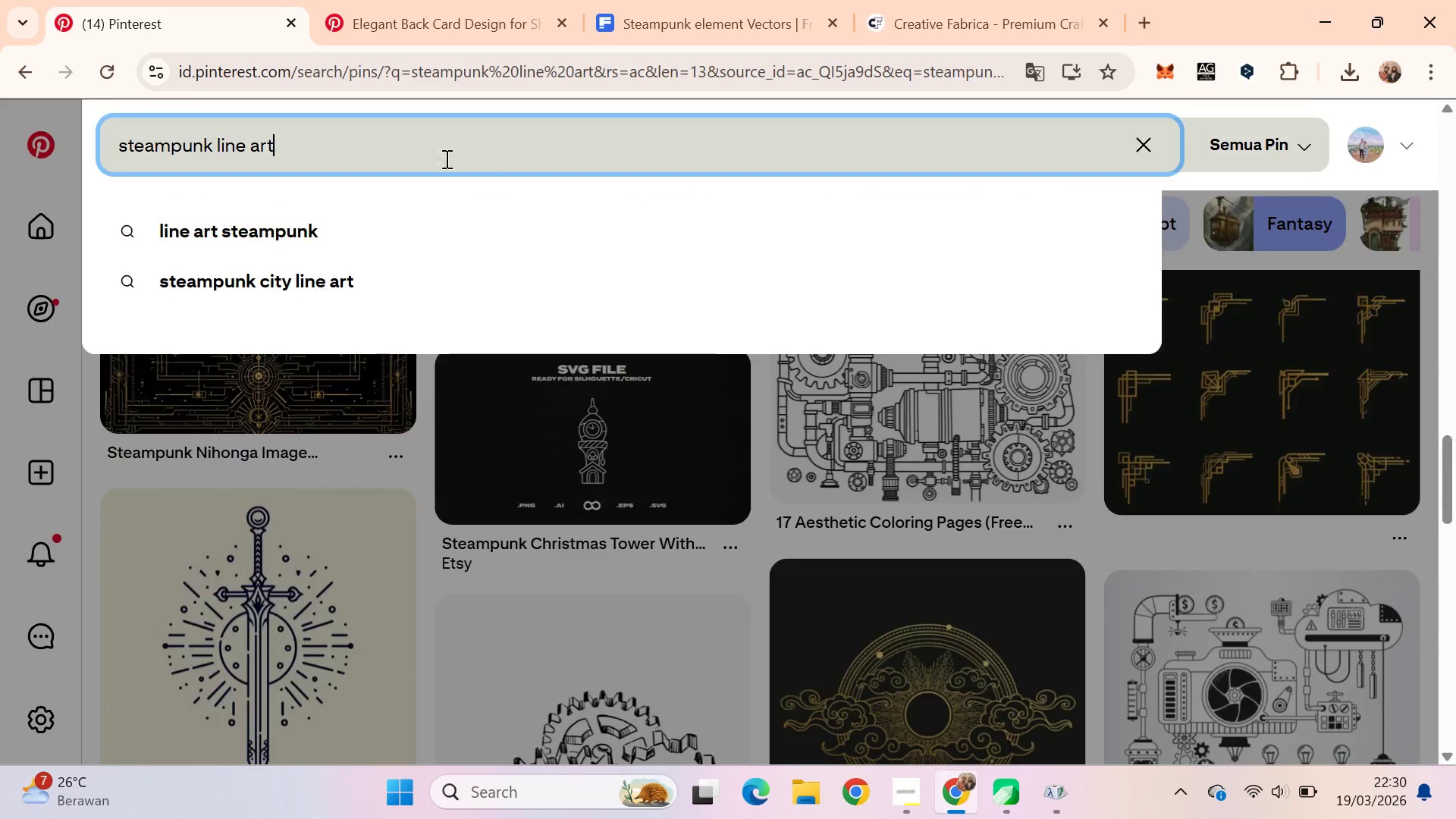 
triple_click([445, 158])
 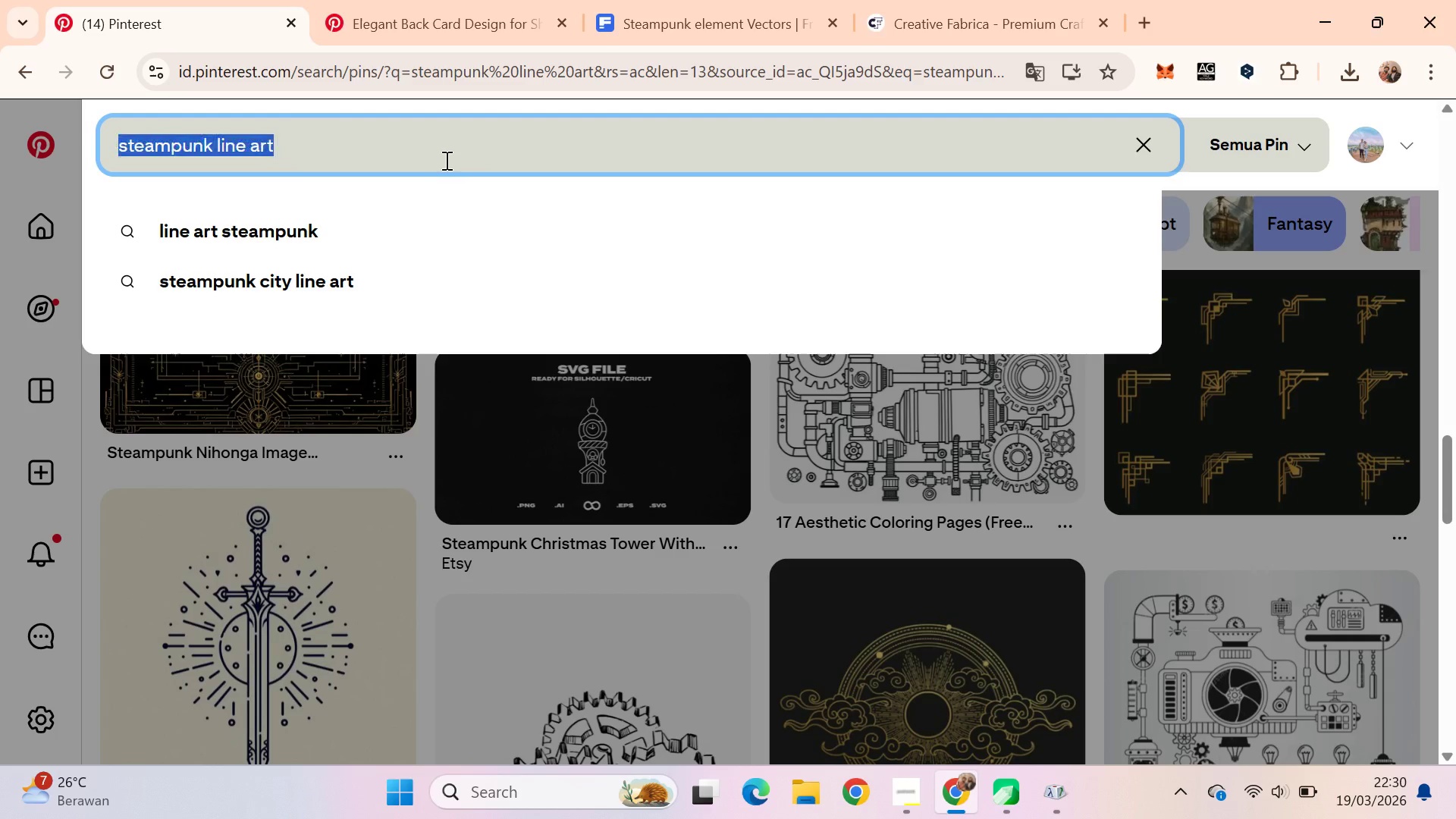 
key(ArrowRight)
 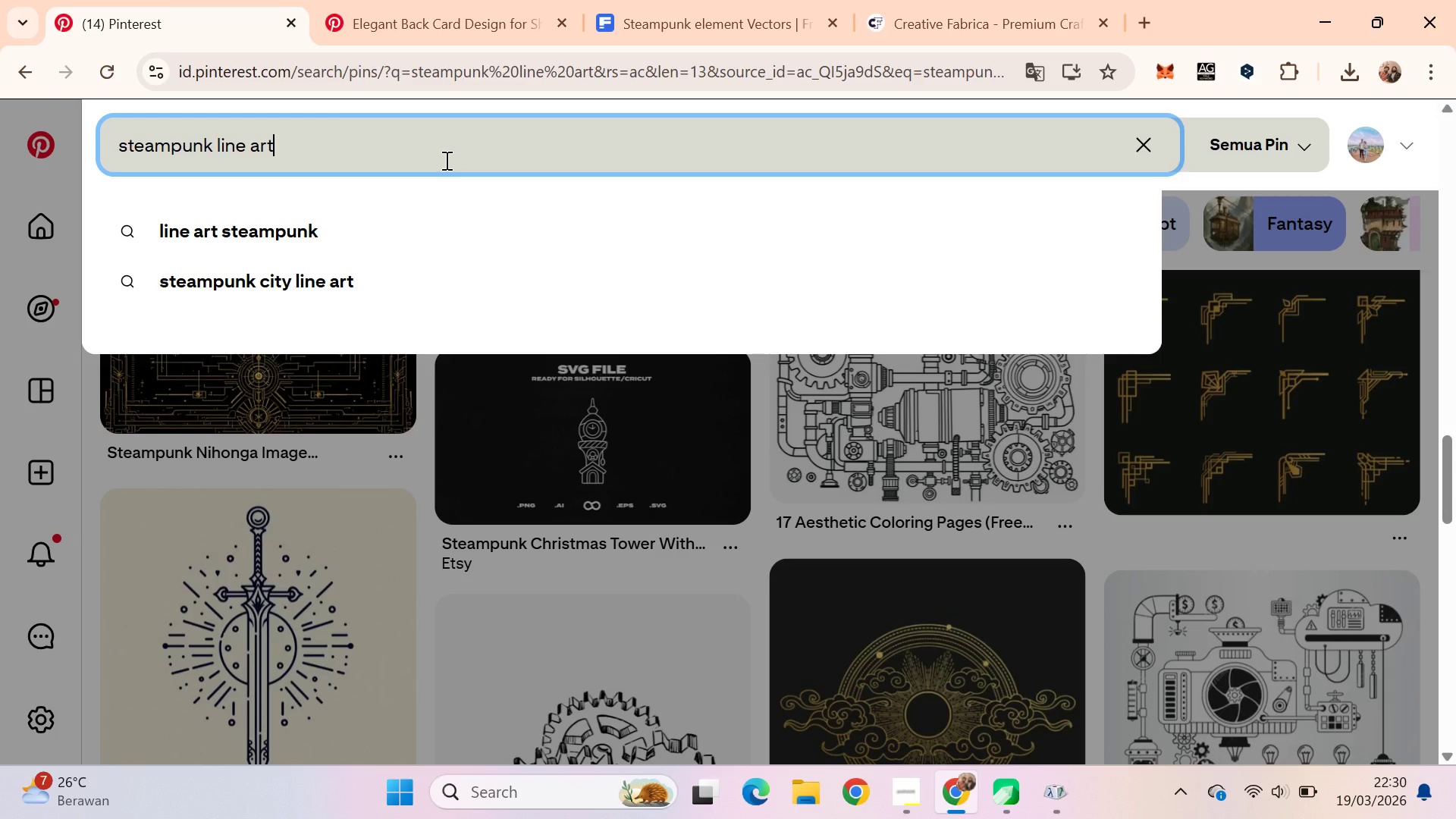 
key(Control+Backspace)
 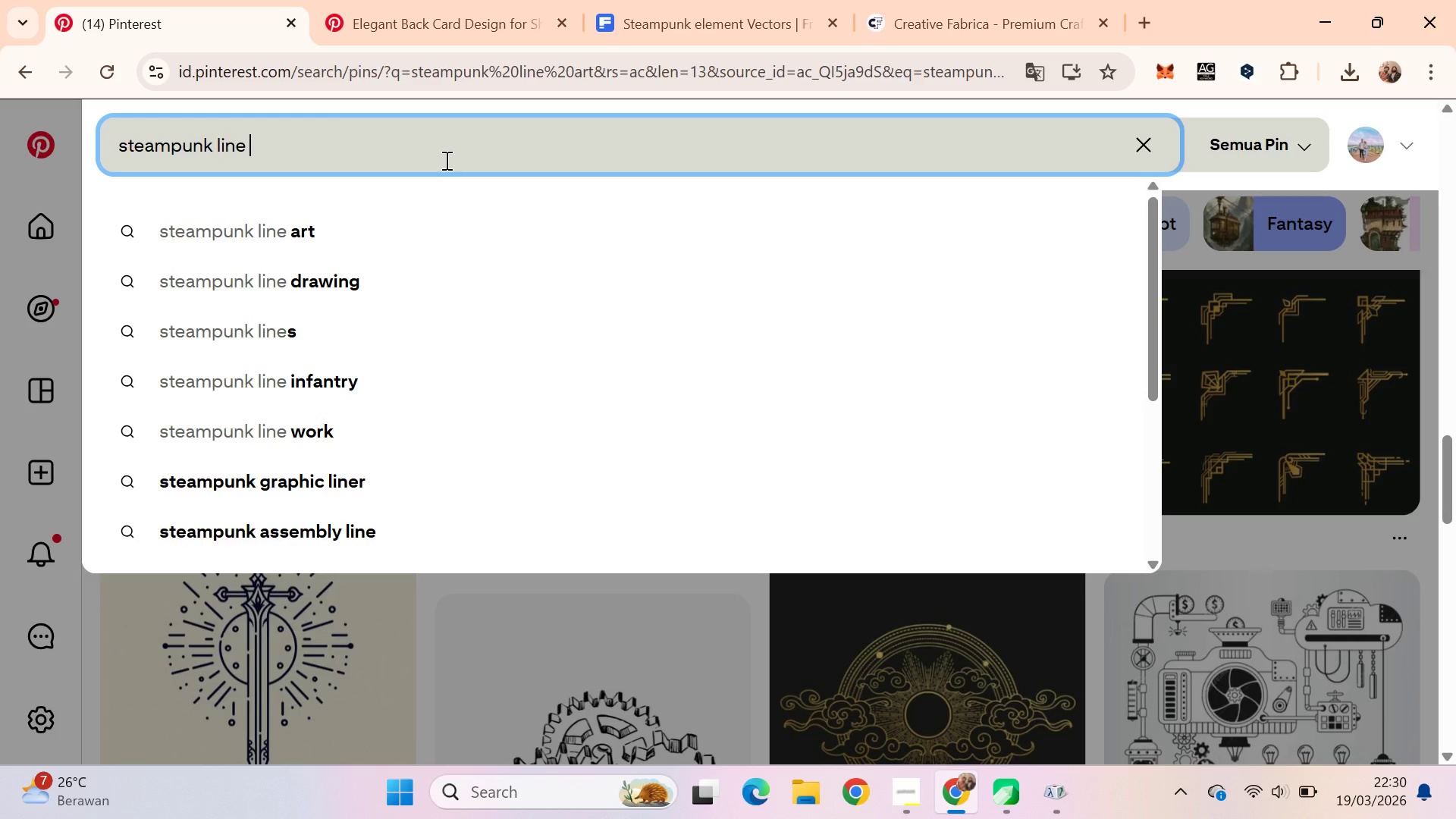 
key(Control+Backspace)
 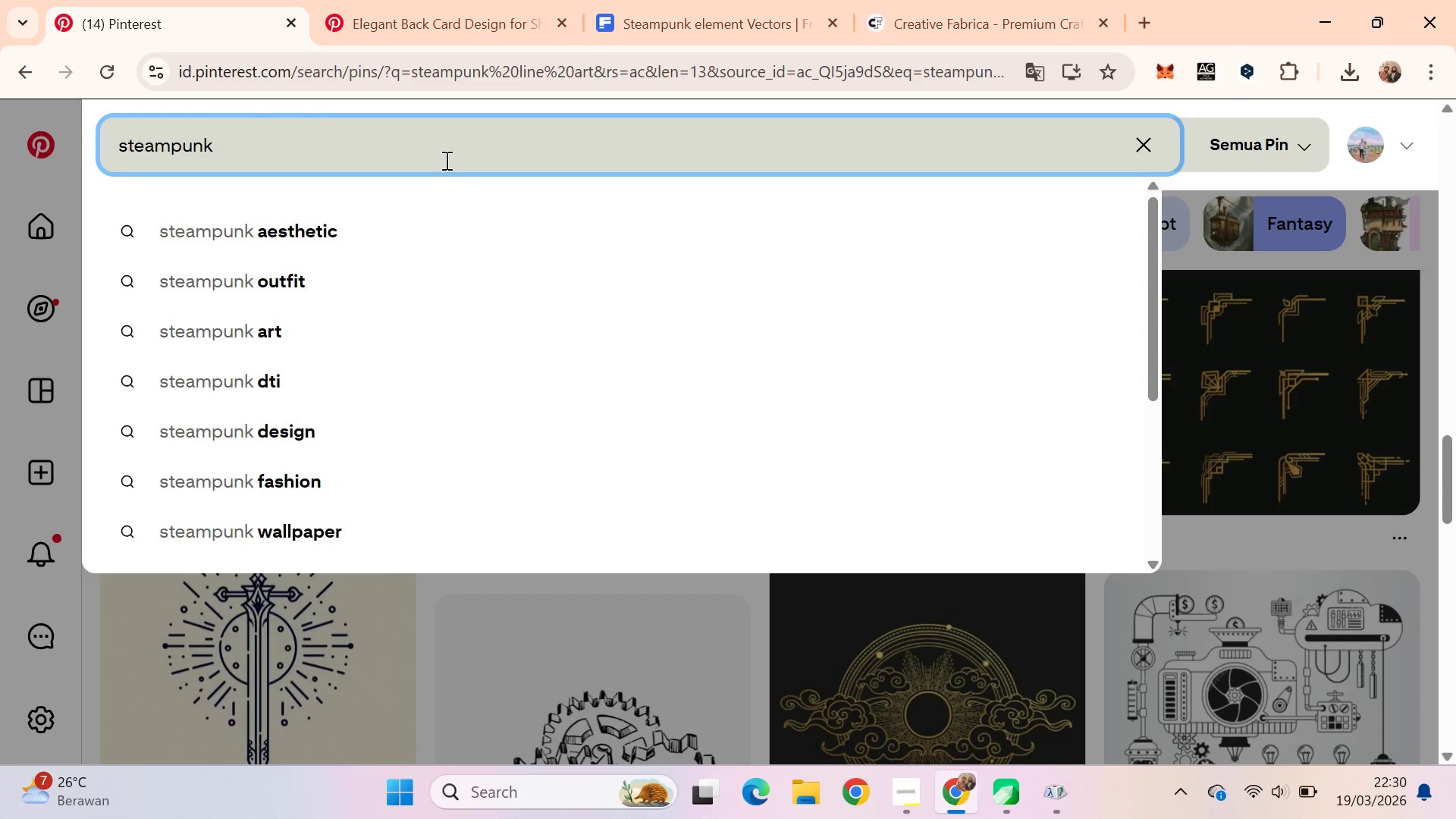 
type(border)
 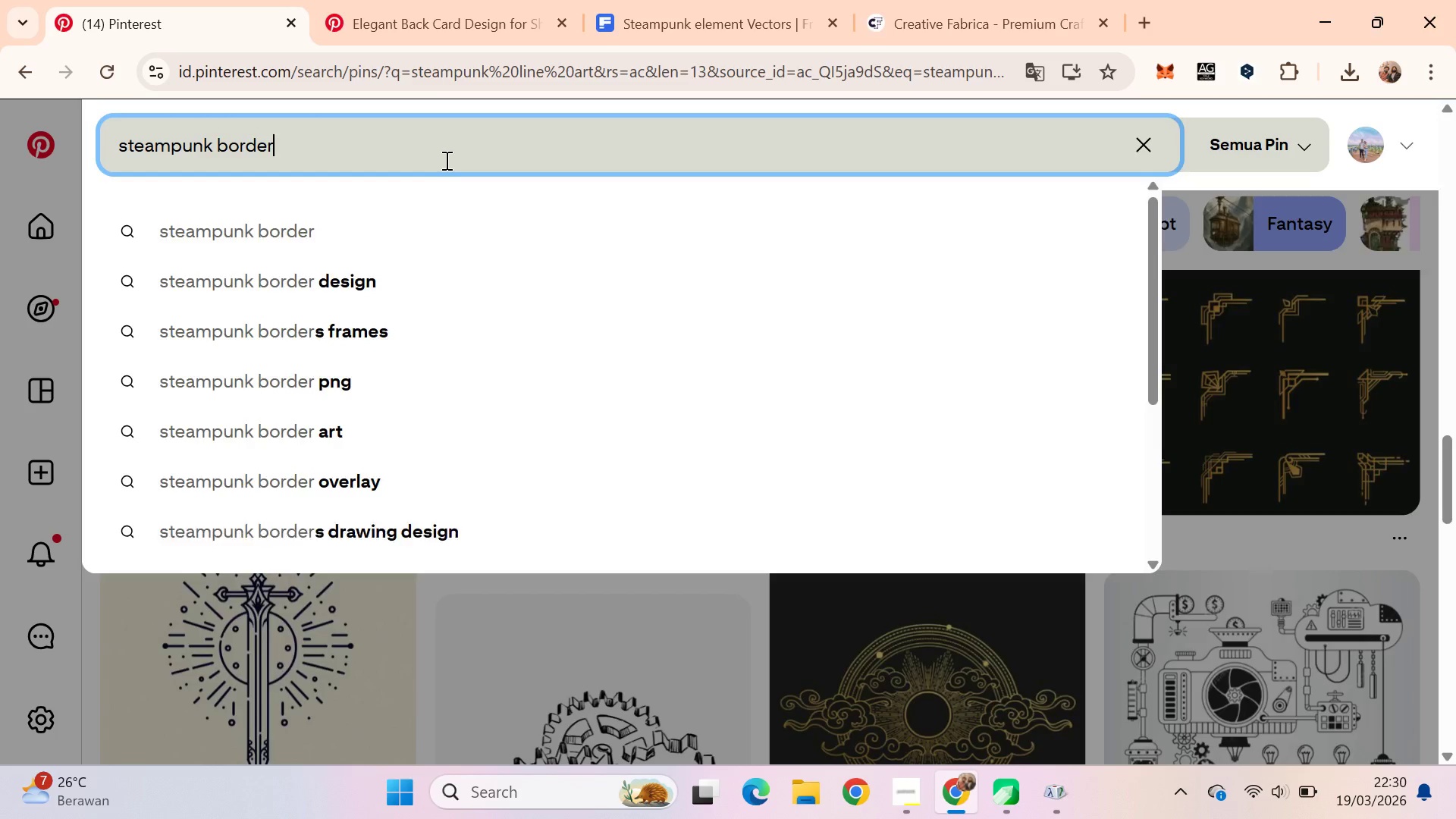 
key(Enter)
 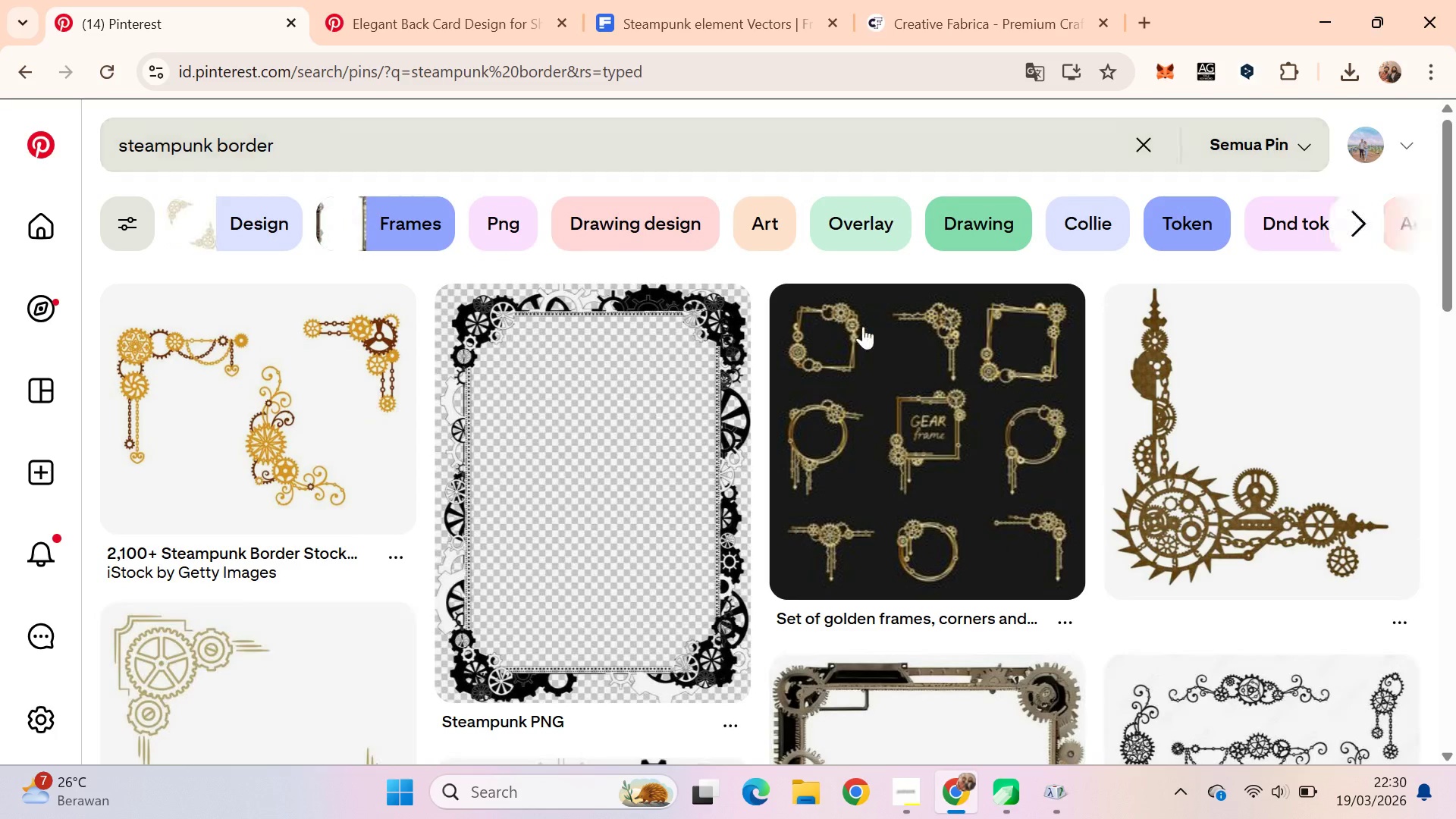 
left_click_drag(start_coordinate=[1455, 227], to_coordinate=[1455, 441])
 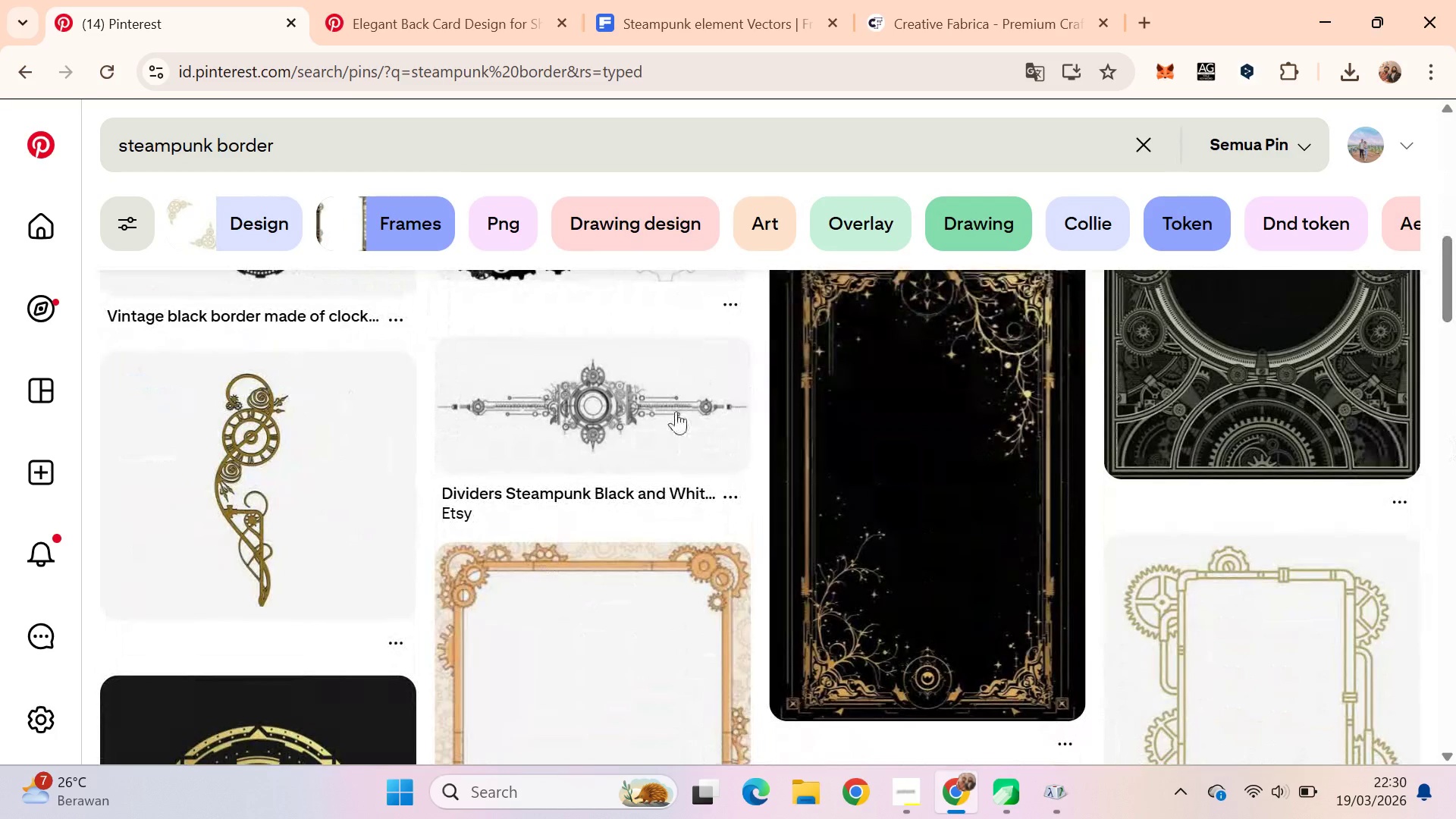 
left_click([676, 411])
 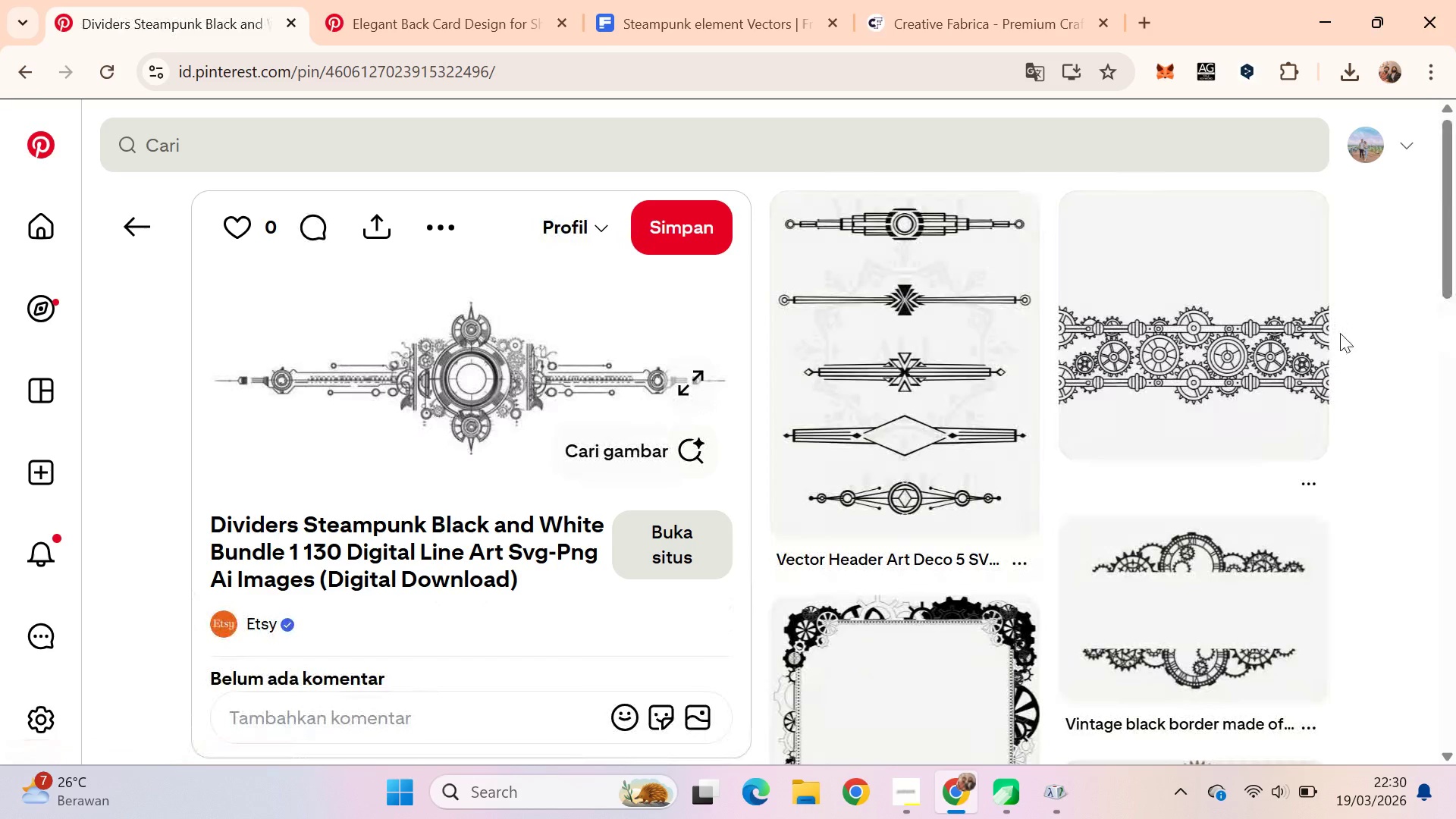 
left_click_drag(start_coordinate=[1439, 234], to_coordinate=[1455, 374])
 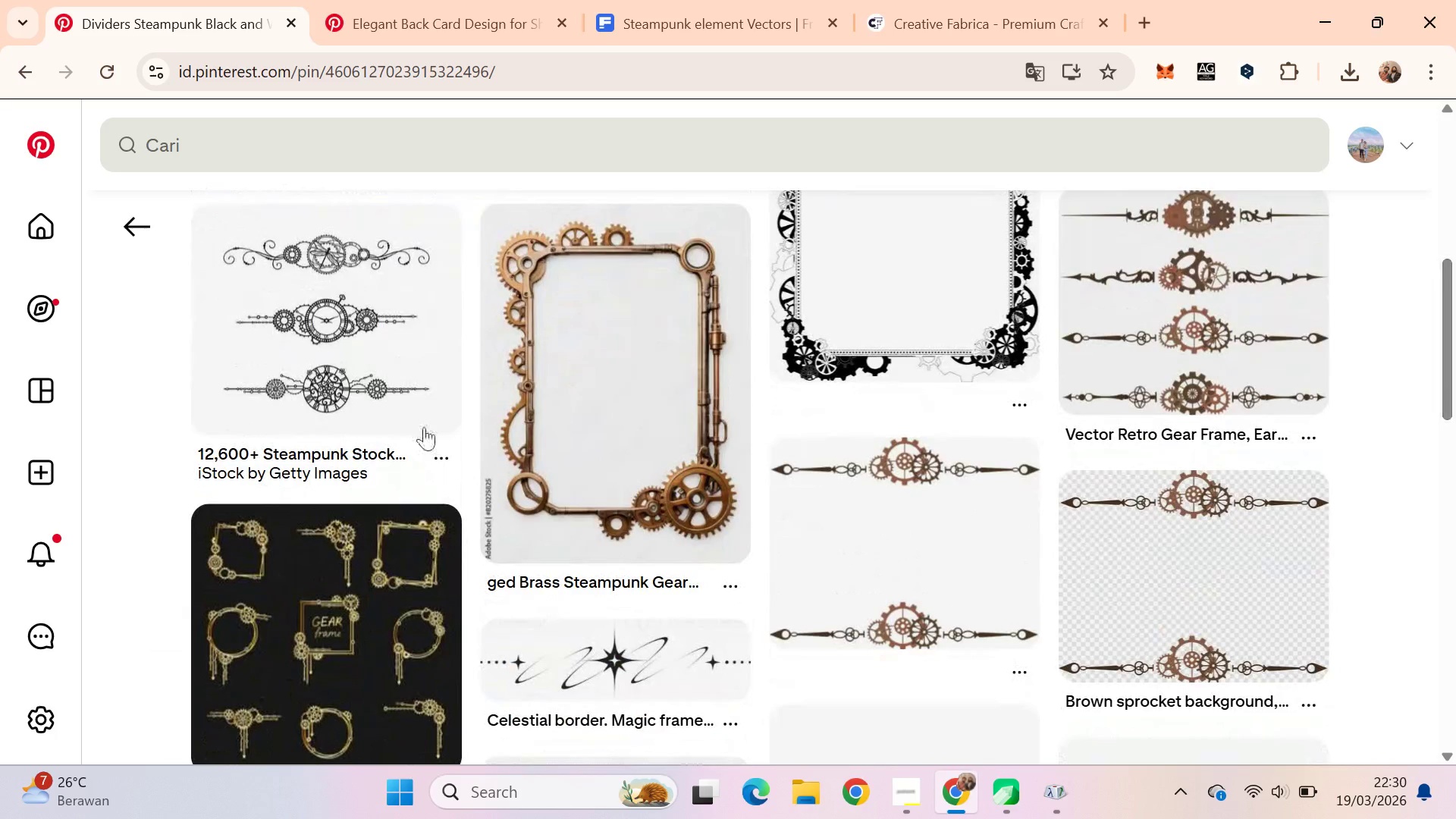 
left_click([346, 345])
 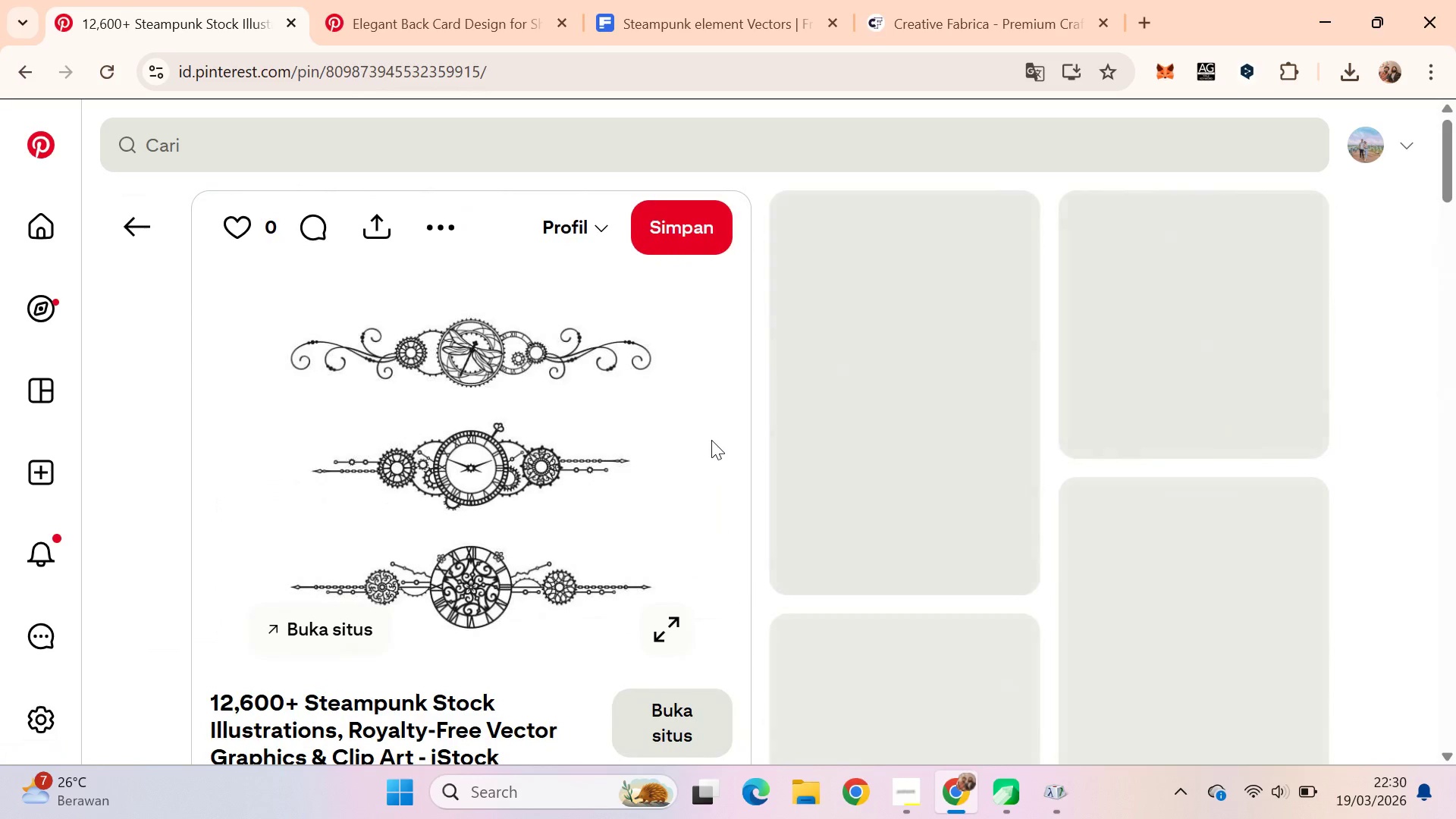 
left_click([475, 0])
 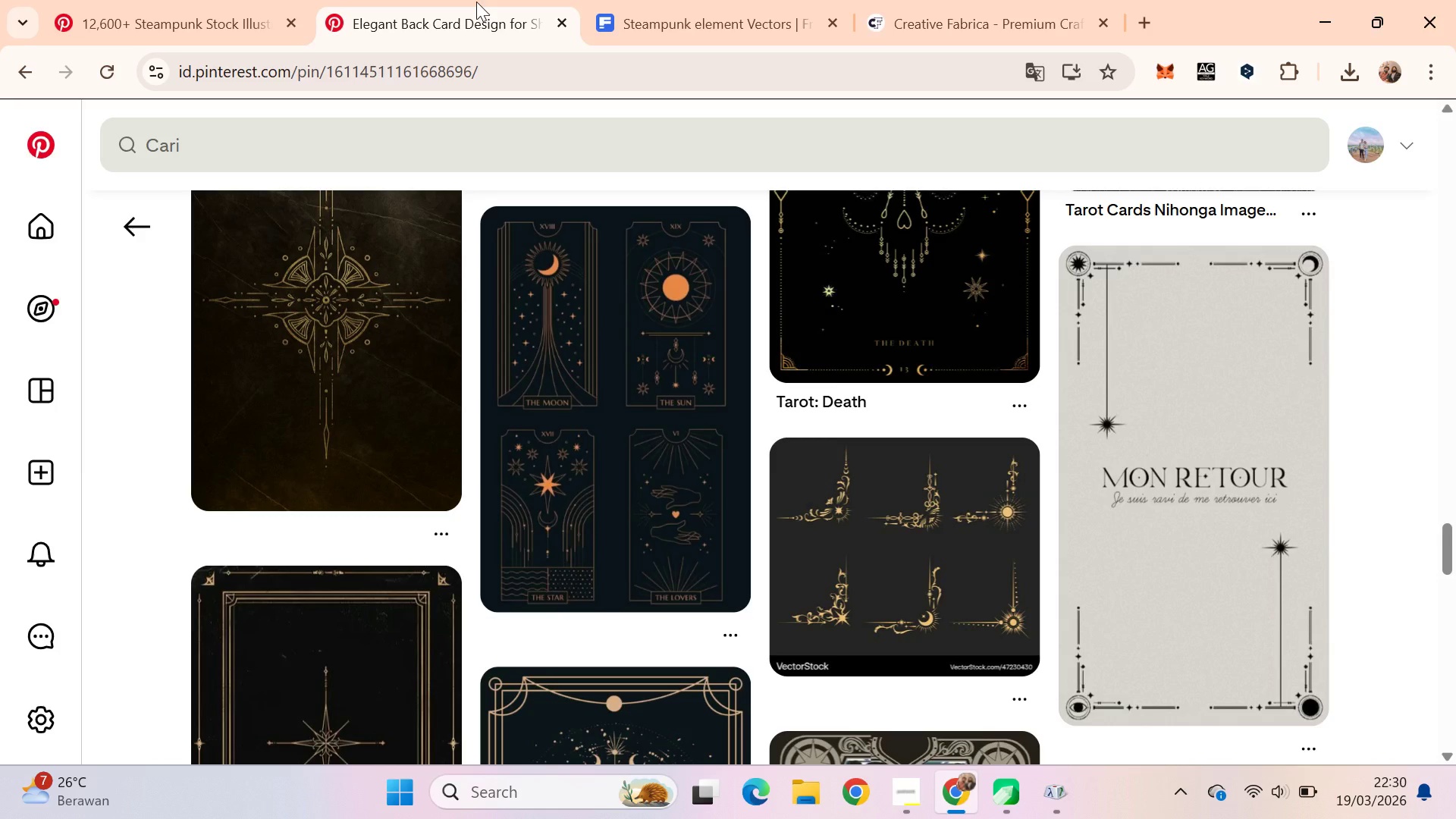 
left_click([698, 0])
 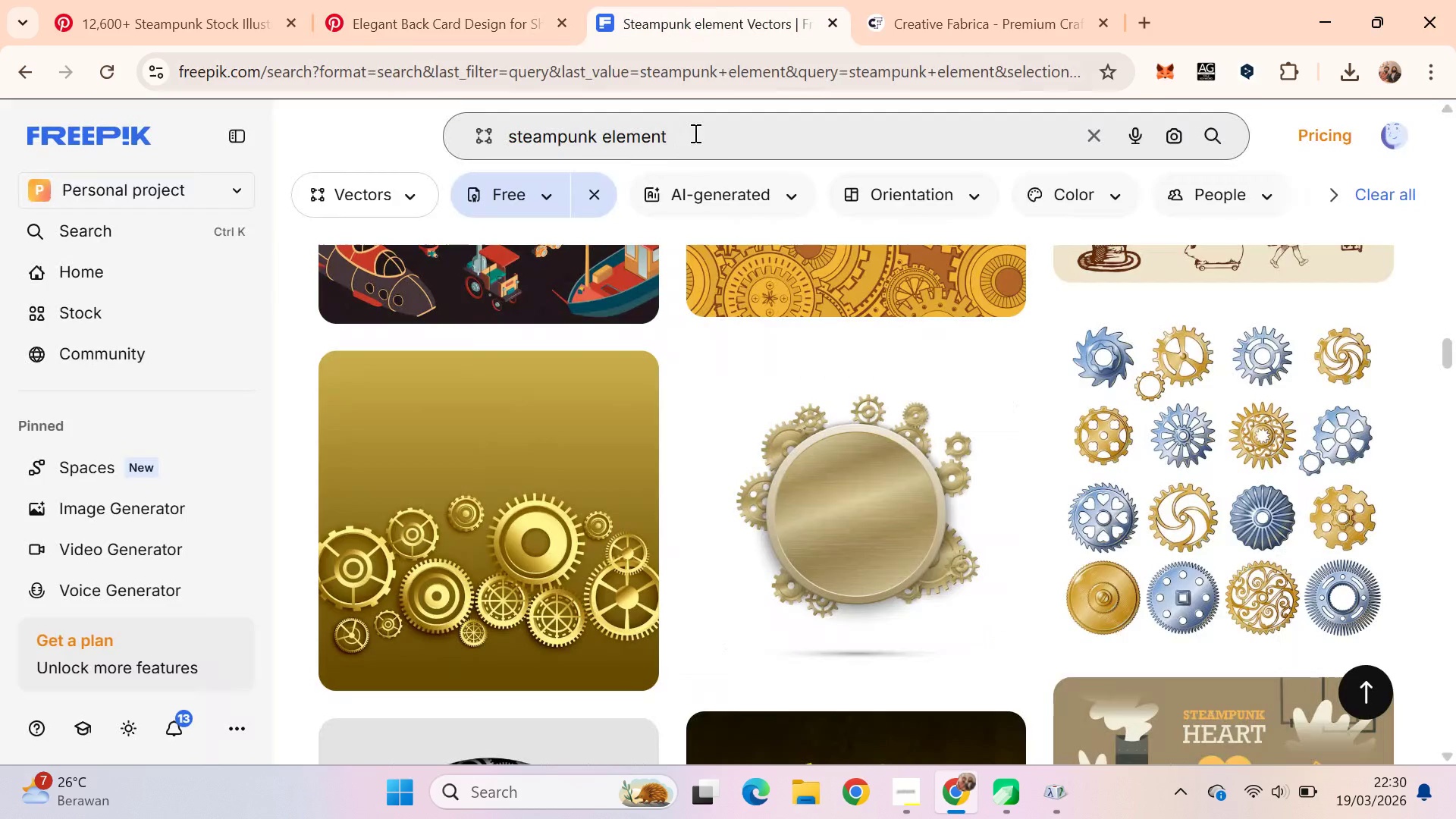 
left_click_drag(start_coordinate=[694, 133], to_coordinate=[602, 135])
 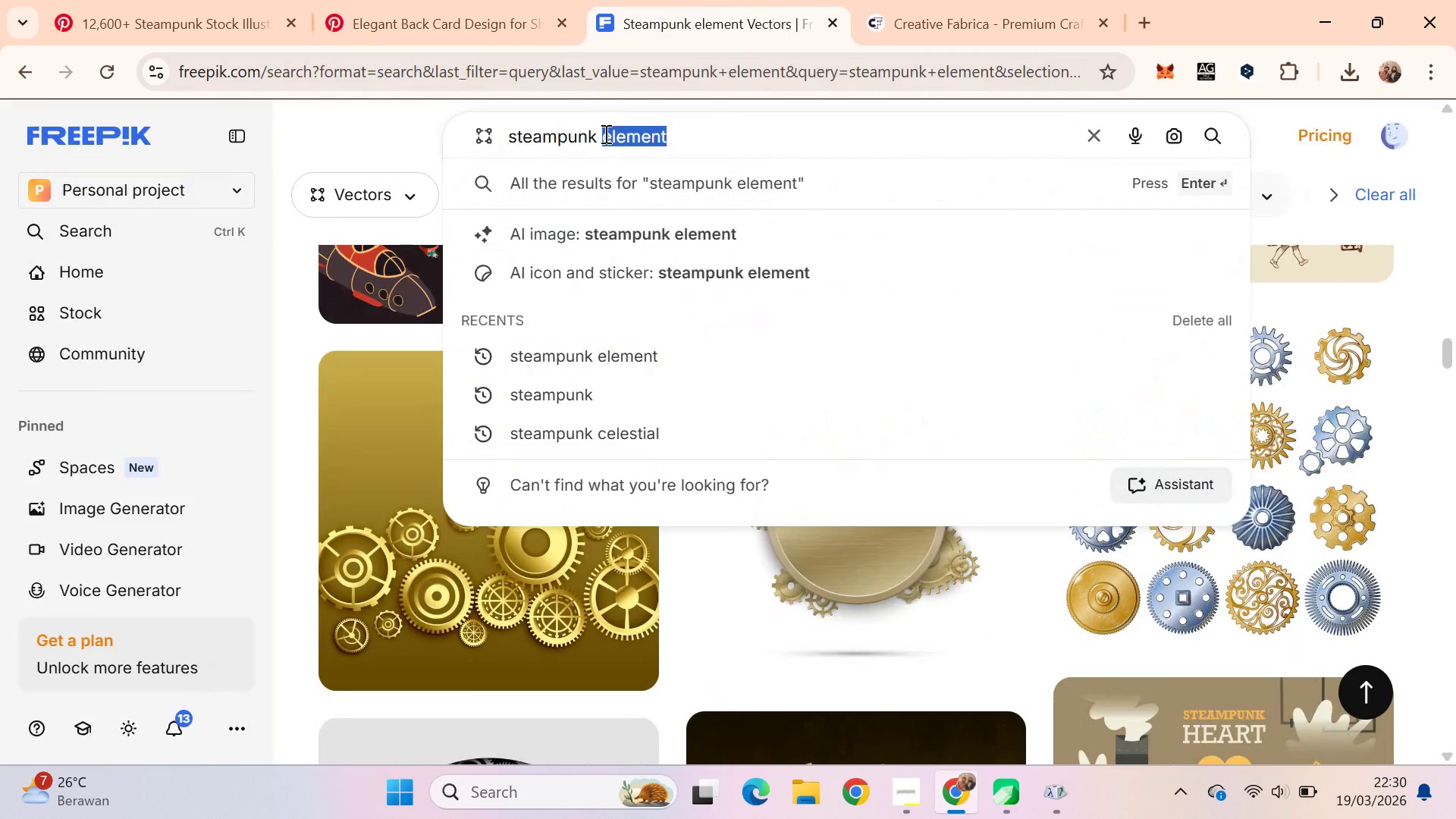 
key(Backspace)
 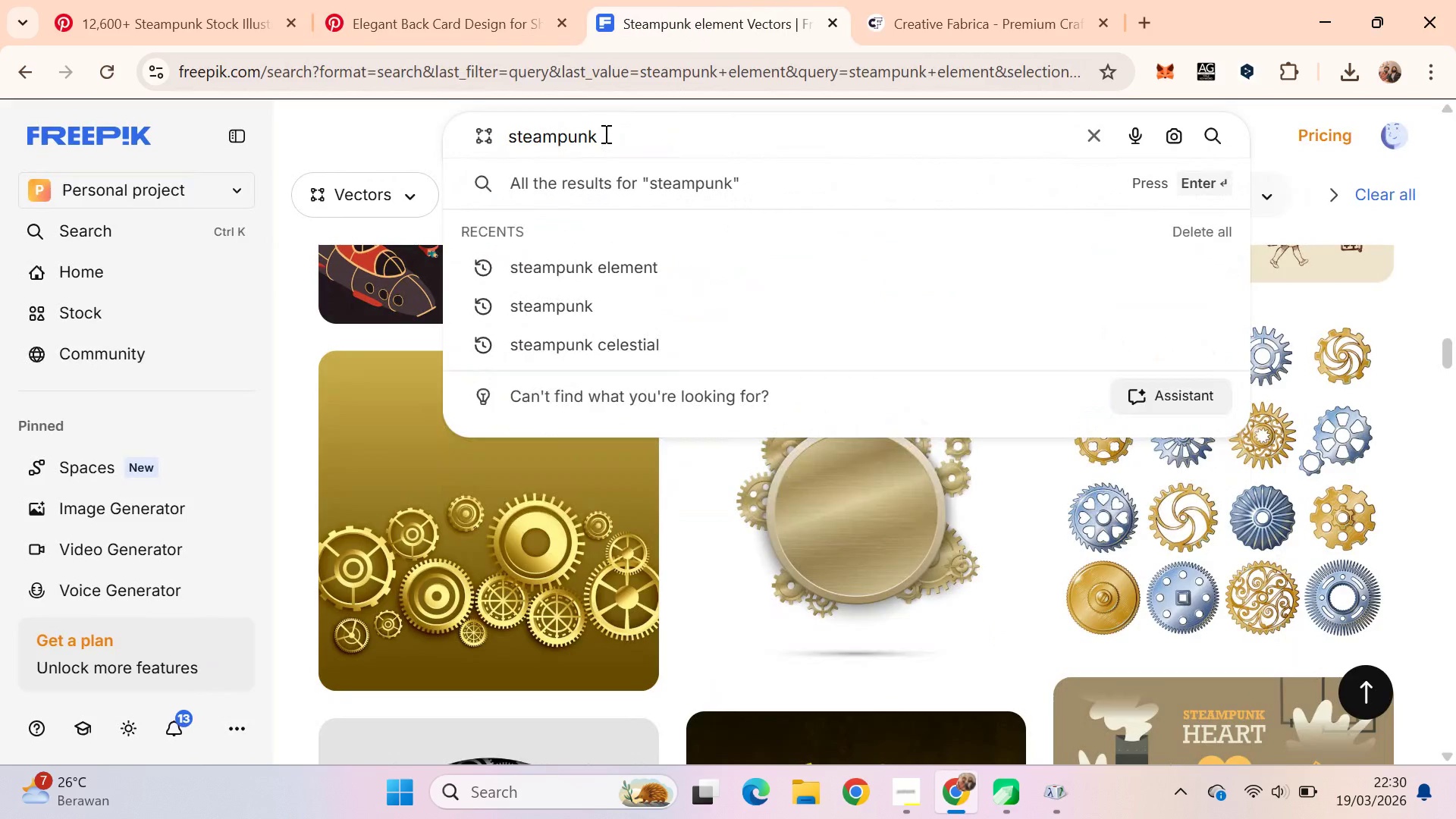 
key(Enter)
 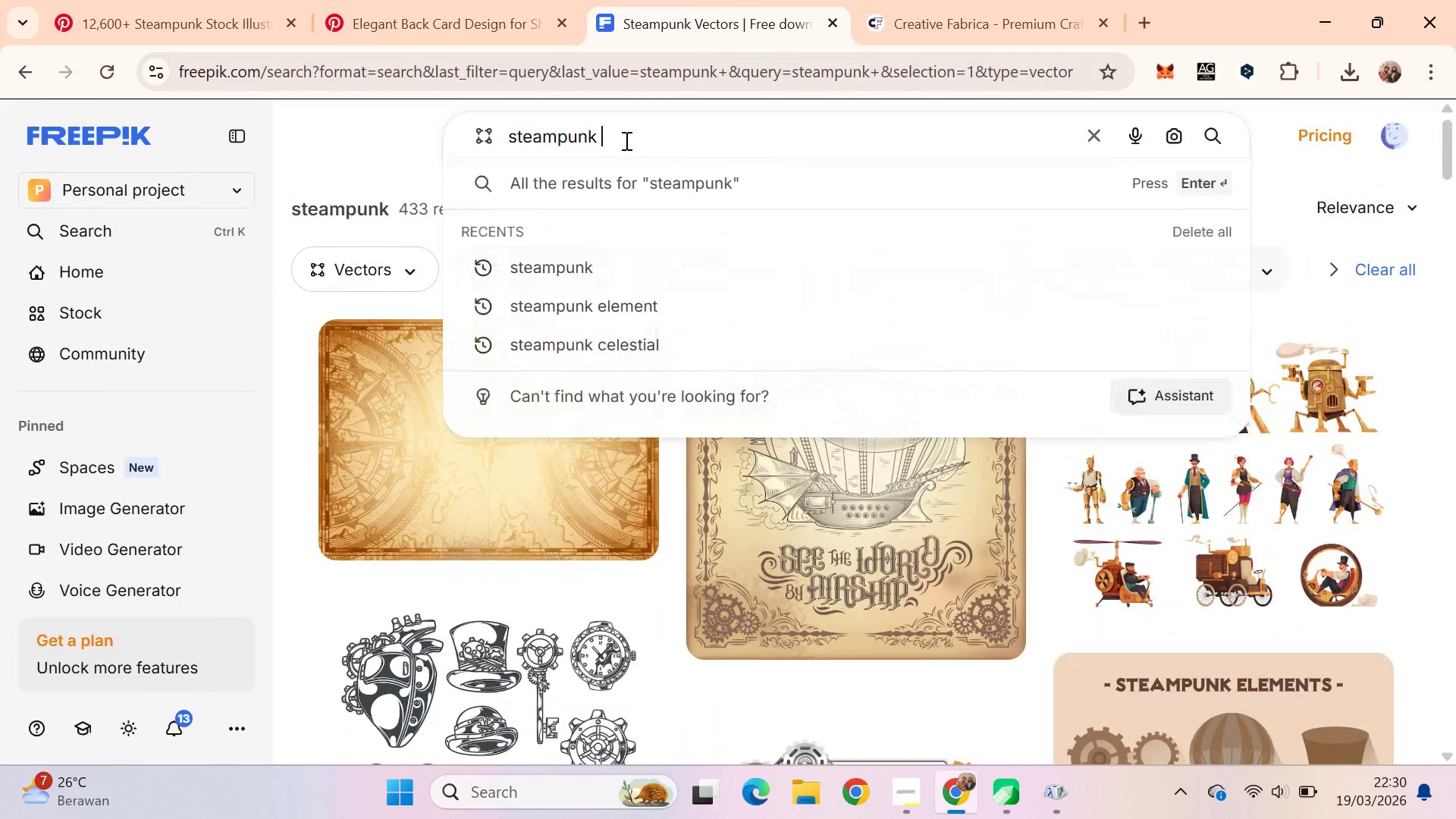 
type(border)
 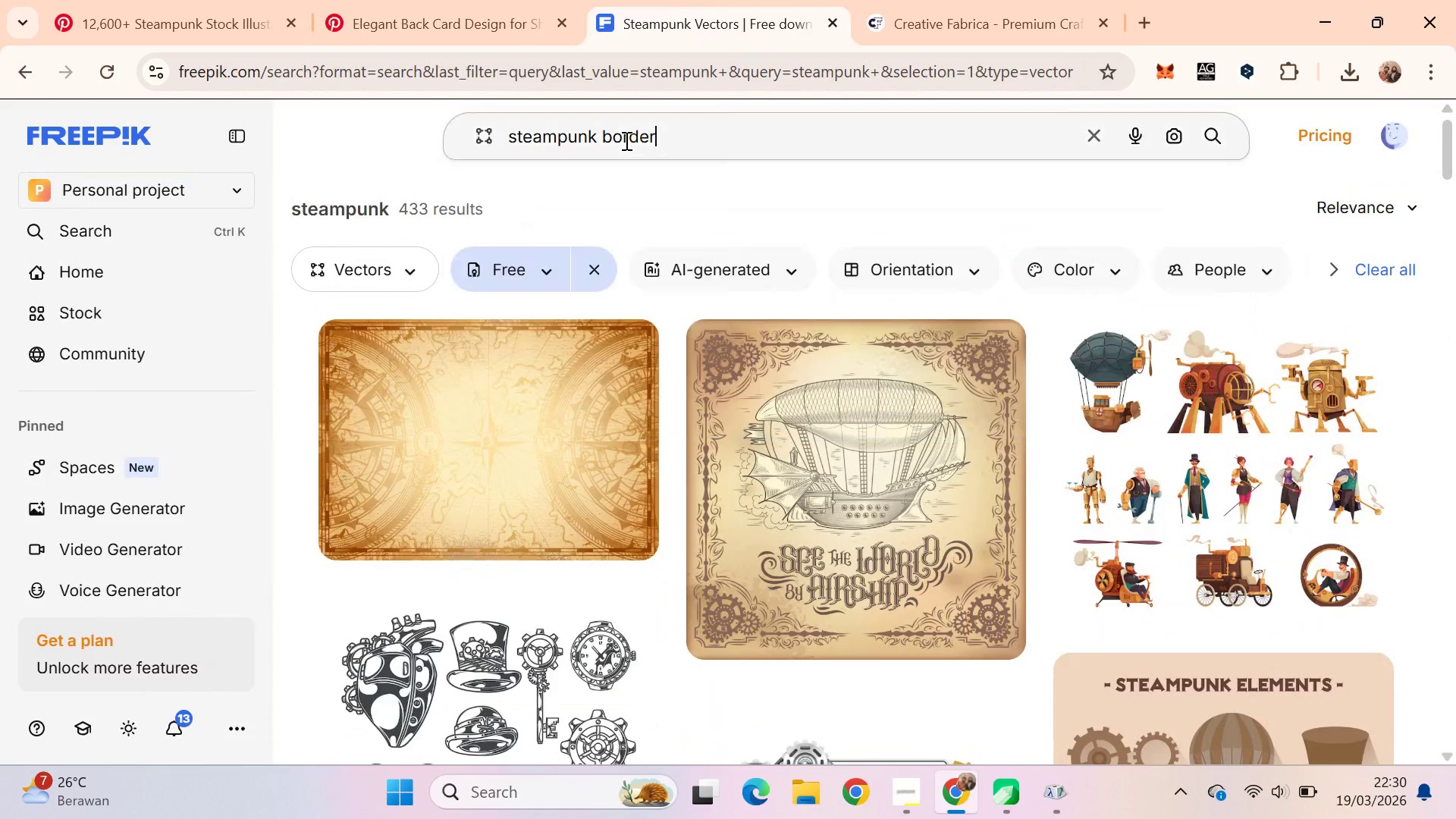 
key(Enter)
 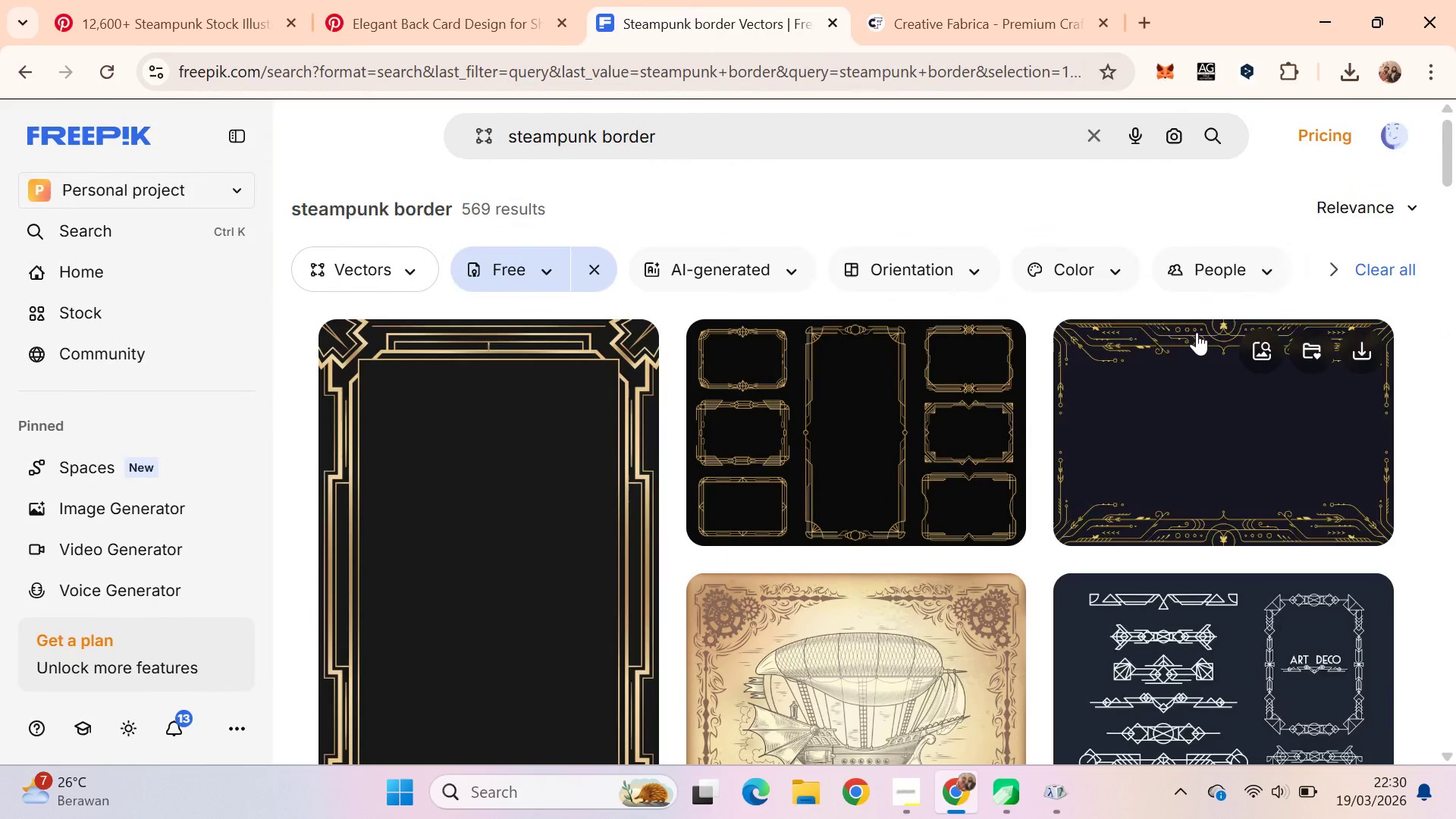 
left_click_drag(start_coordinate=[1455, 155], to_coordinate=[1442, 595])
 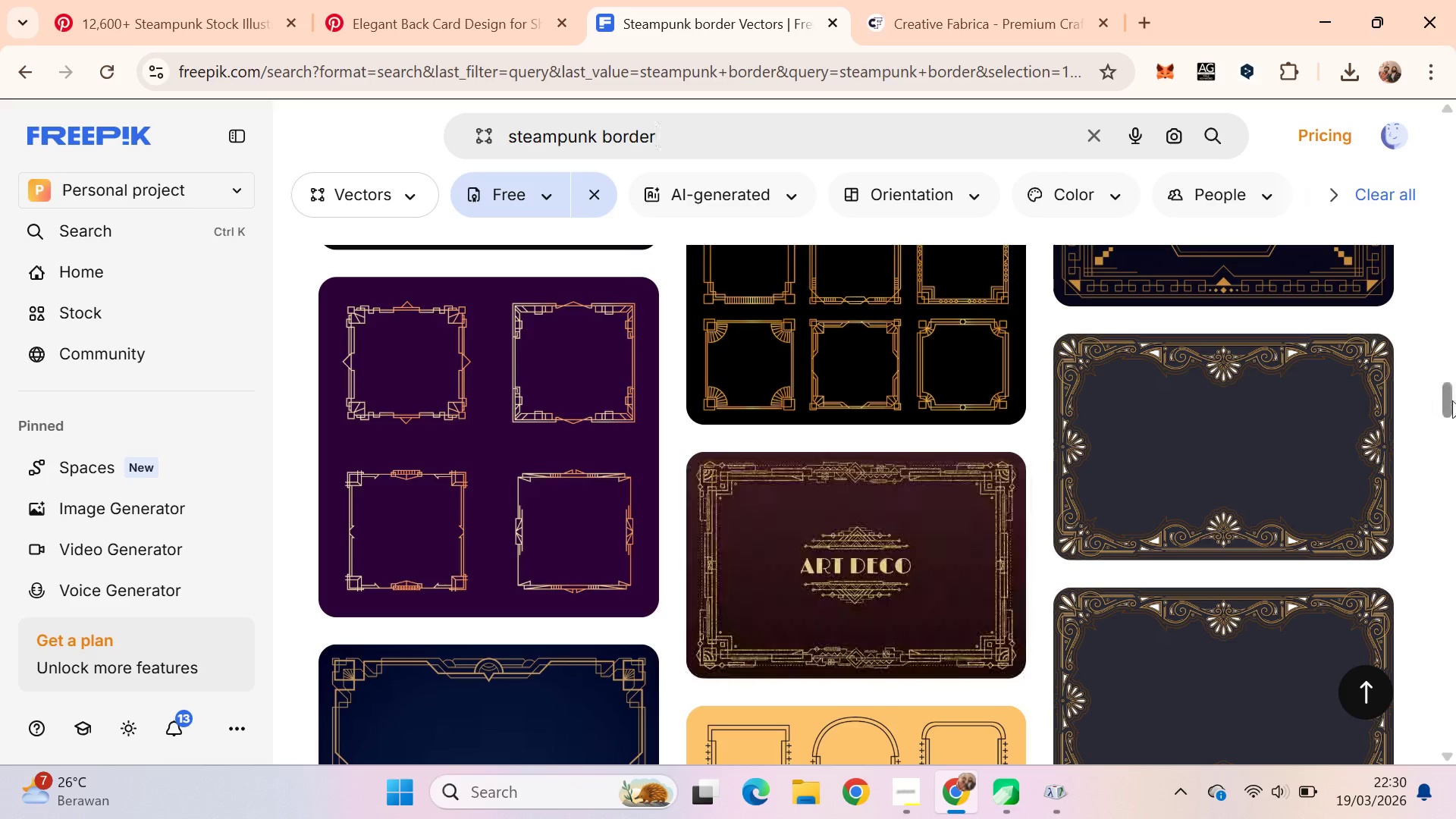 
left_click_drag(start_coordinate=[1452, 400], to_coordinate=[1455, 468])
 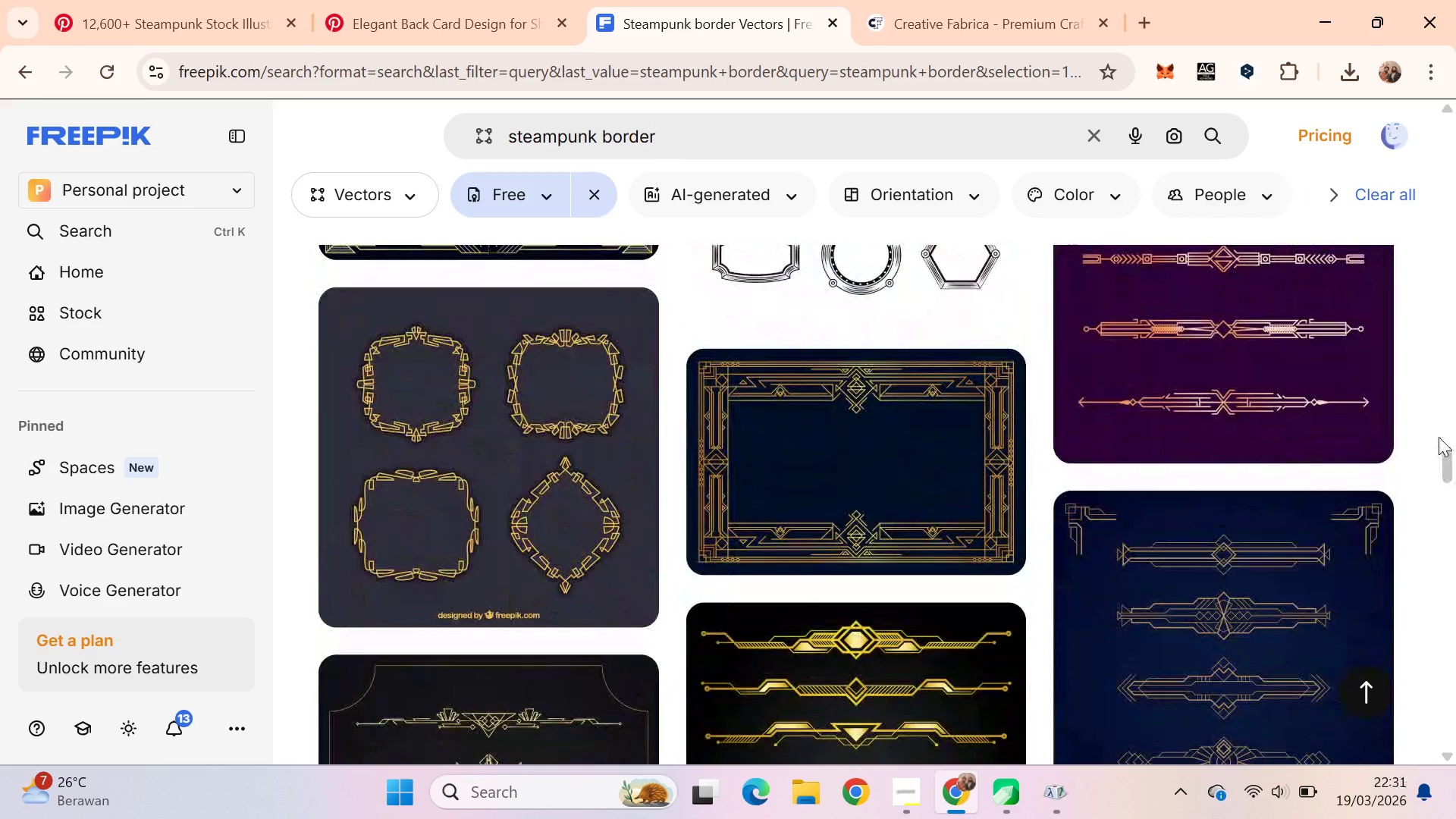 
scroll: coordinate [1430, 421], scroll_direction: down, amount: 6.0
 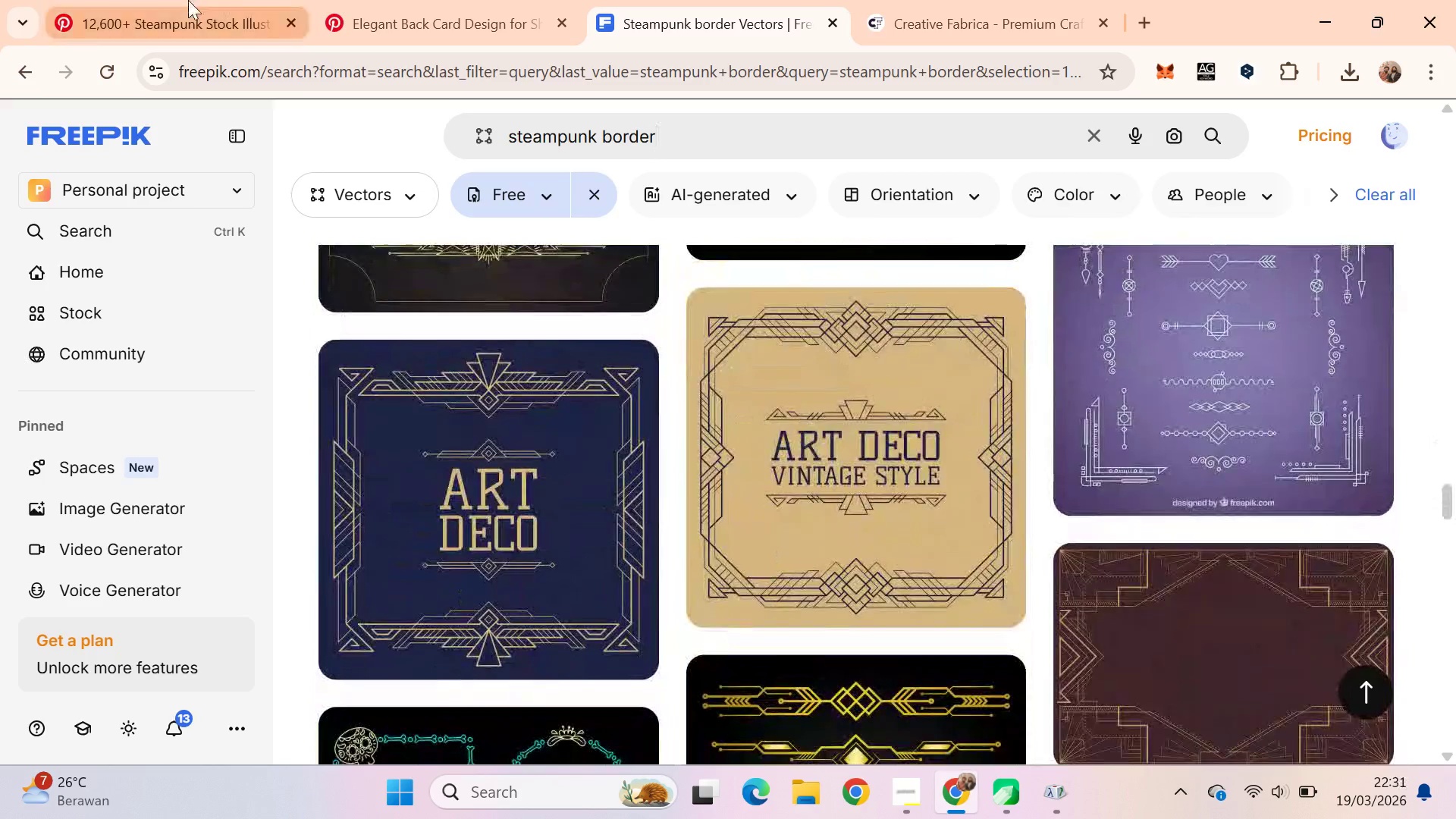 
left_click([187, 0])
 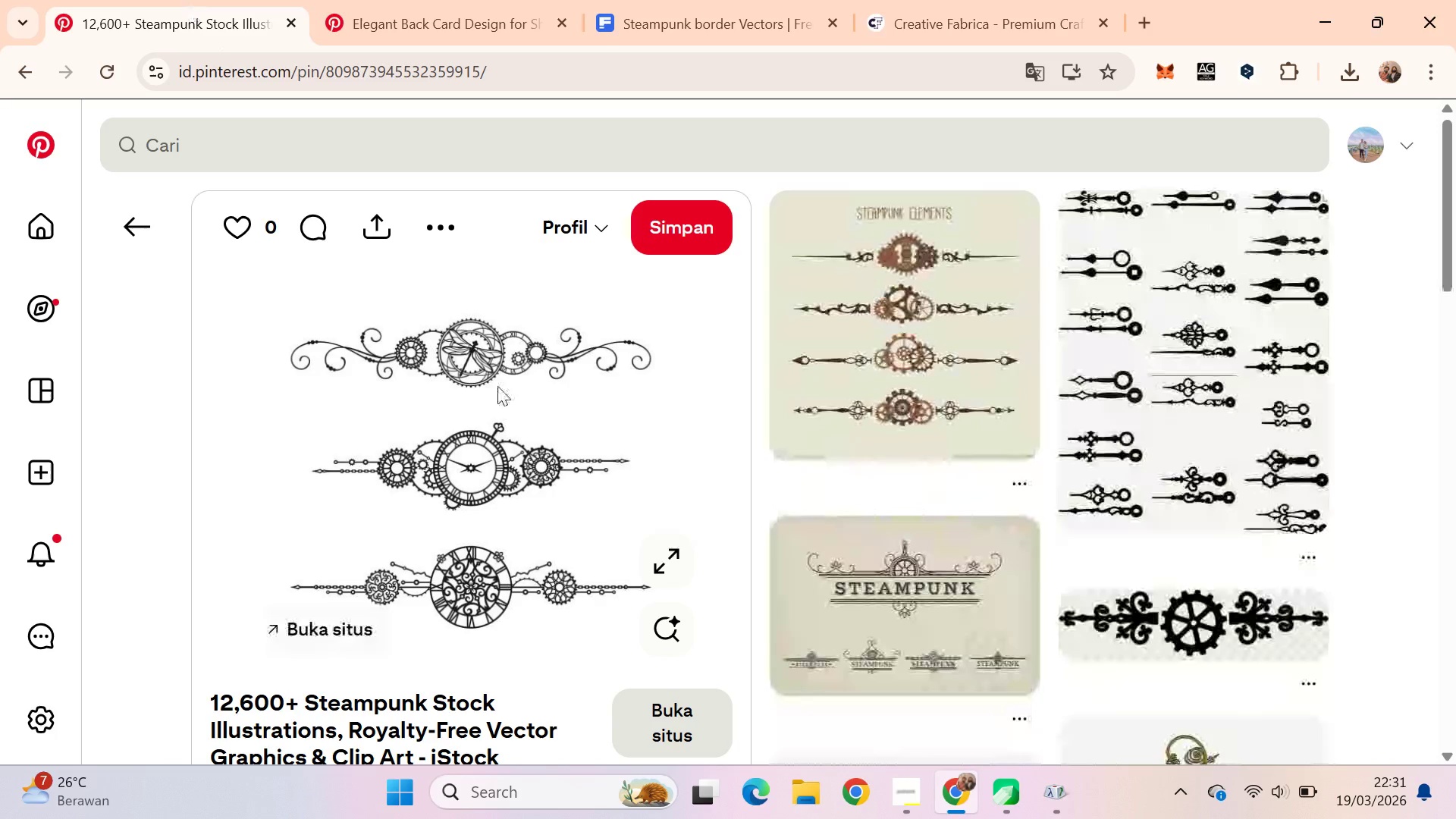 
mouse_move([508, 413])
 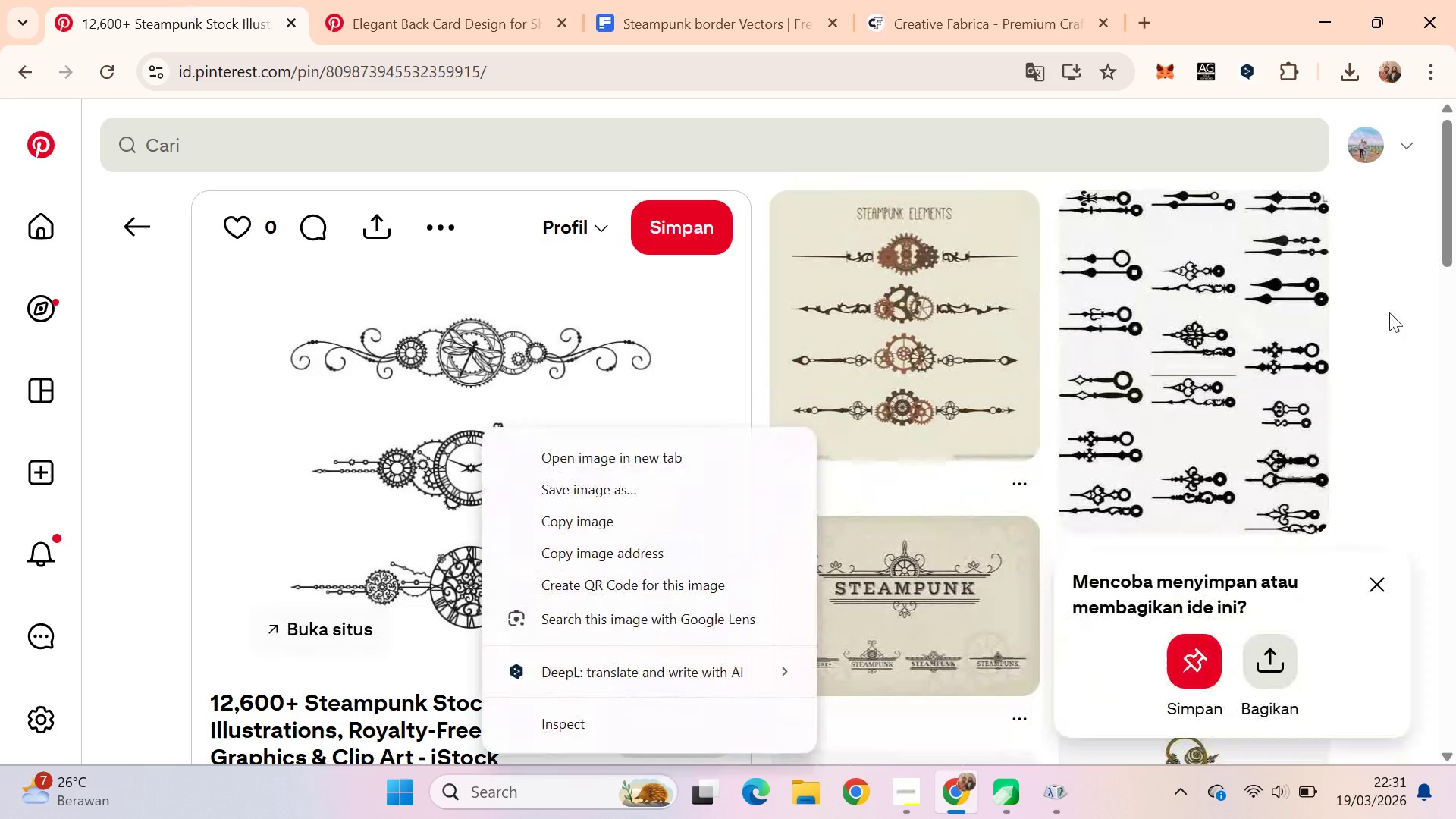 
left_click([1389, 312])
 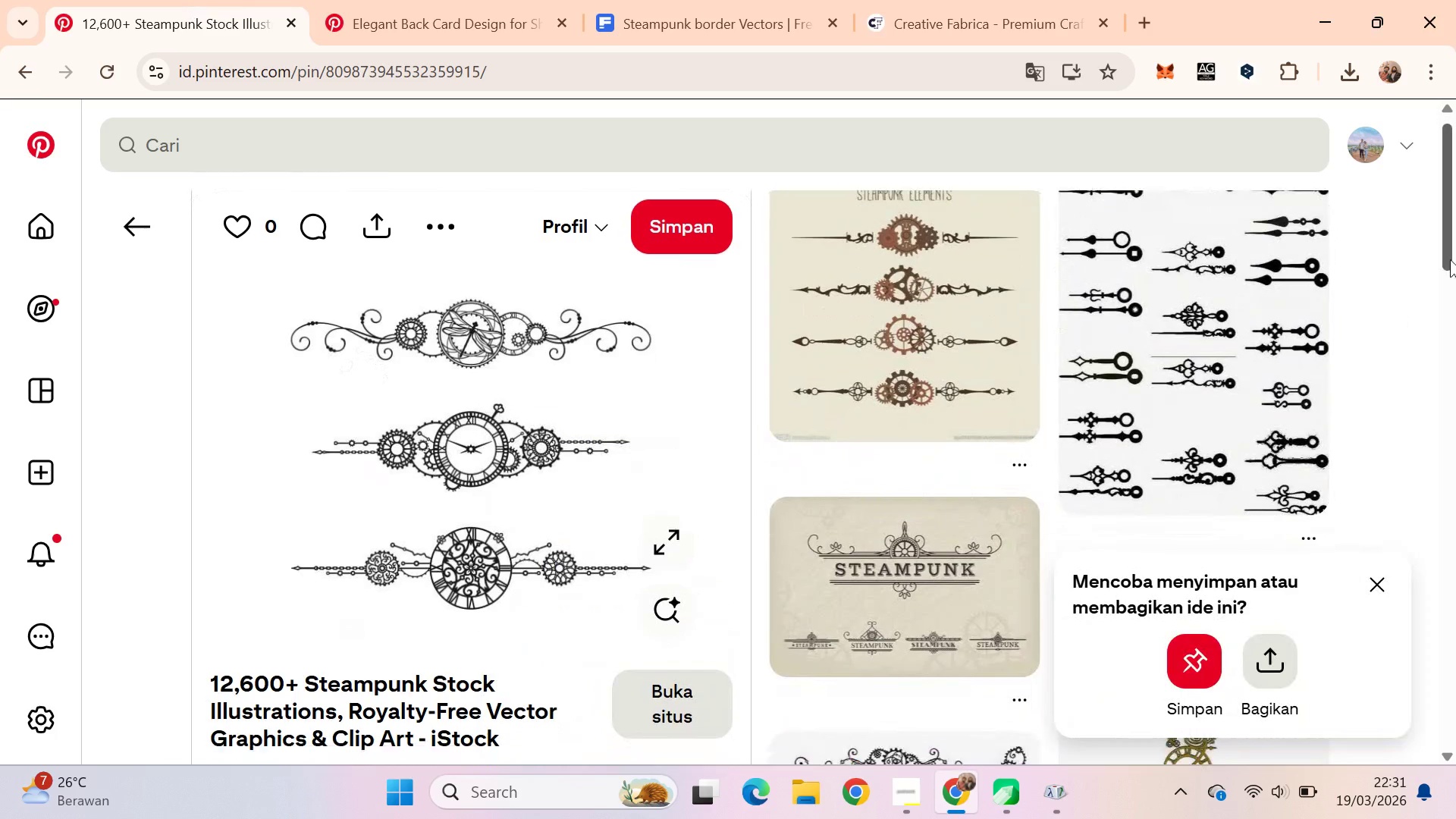 
left_click_drag(start_coordinate=[1442, 234], to_coordinate=[1455, 333])
 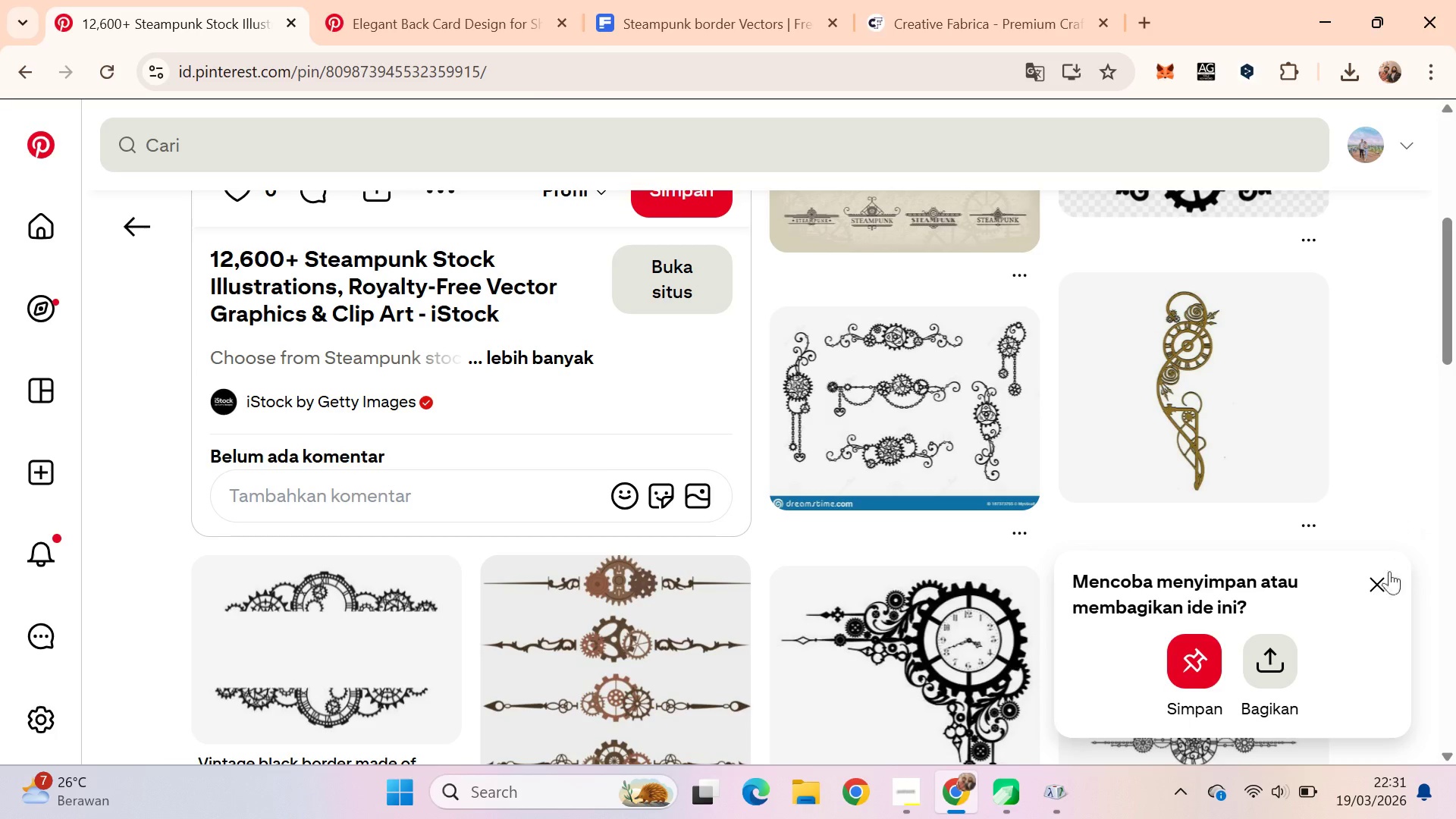 
left_click([1380, 580])
 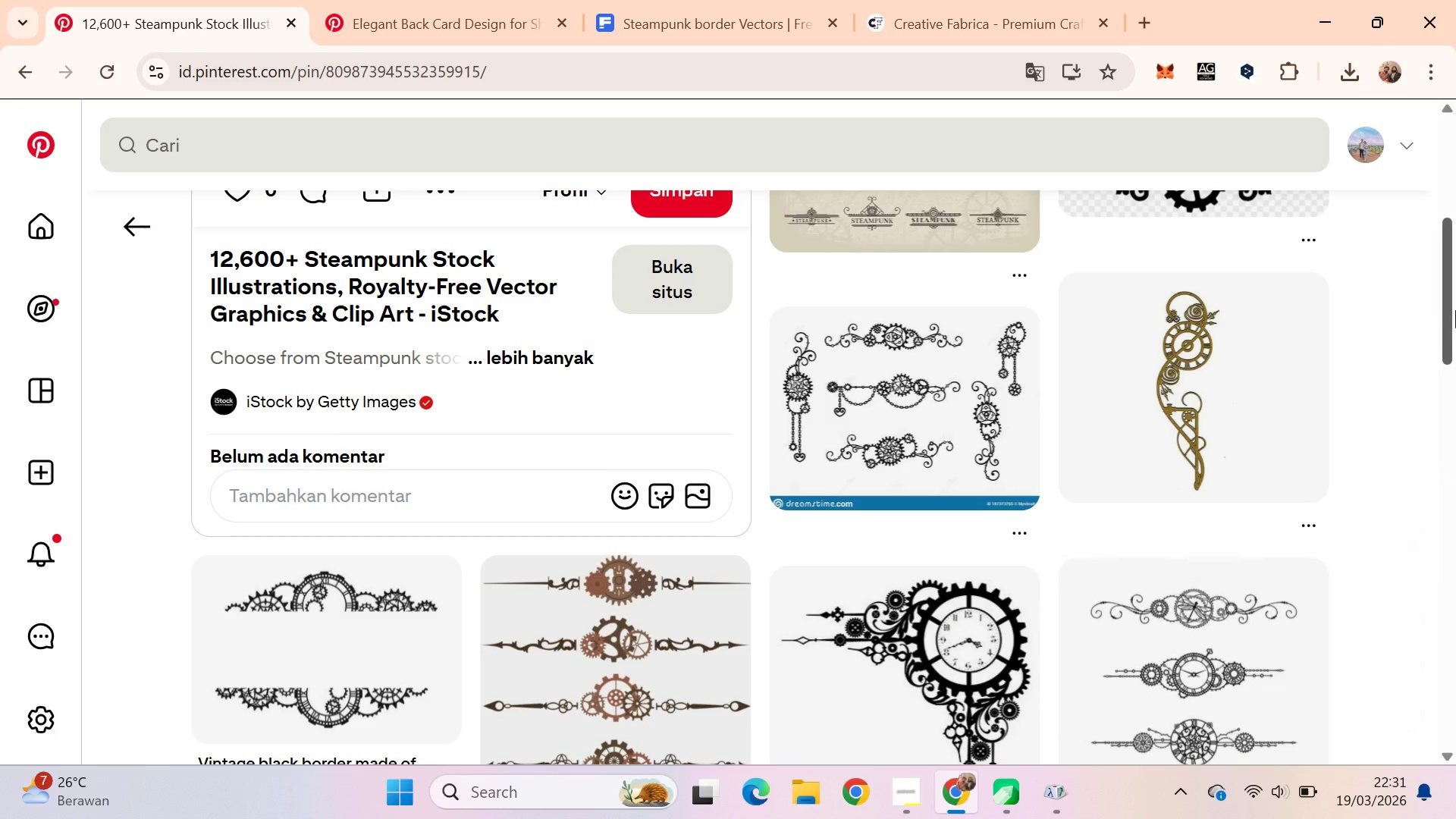 
left_click_drag(start_coordinate=[1455, 298], to_coordinate=[1455, 208])
 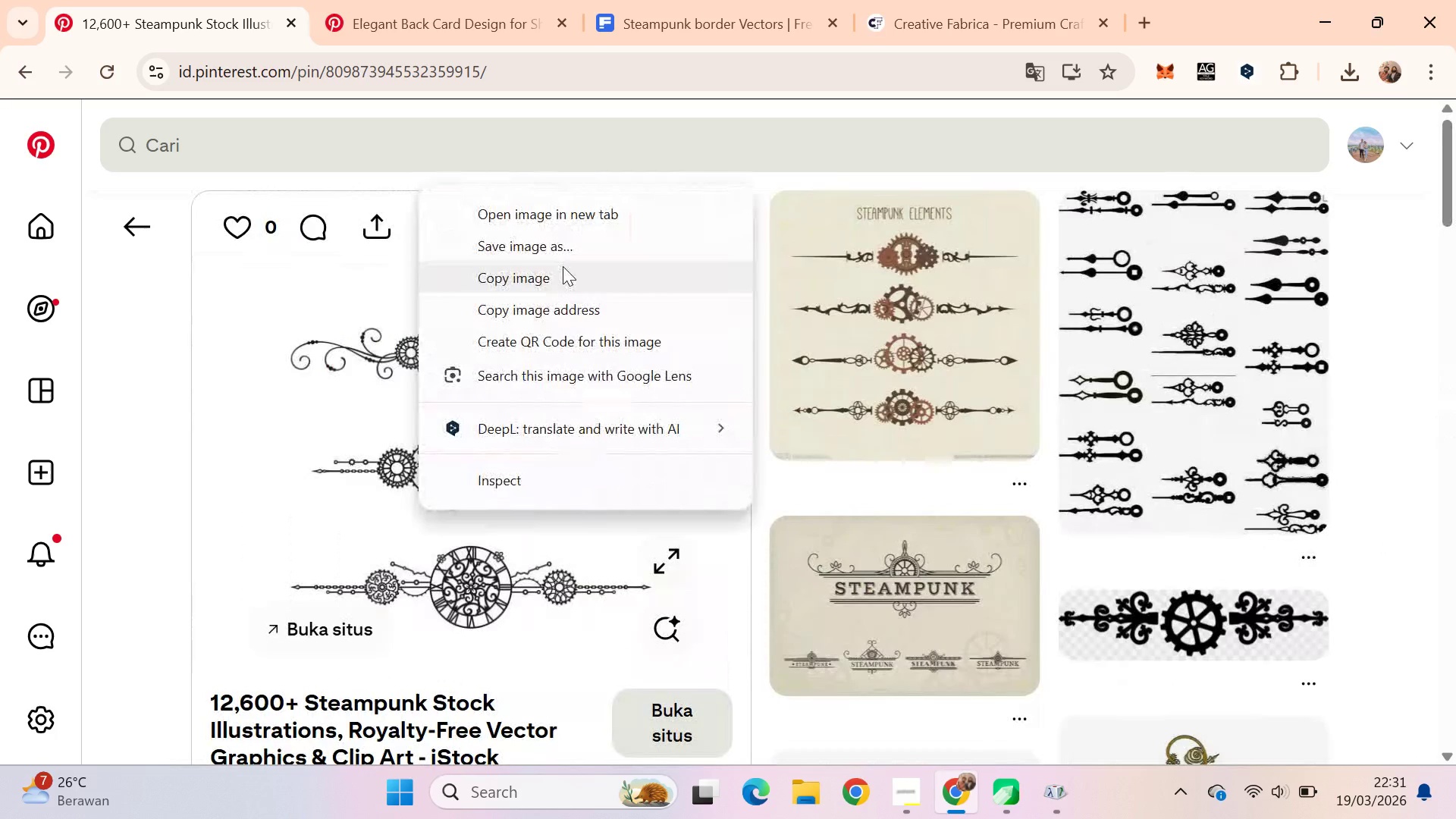 
left_click([567, 280])
 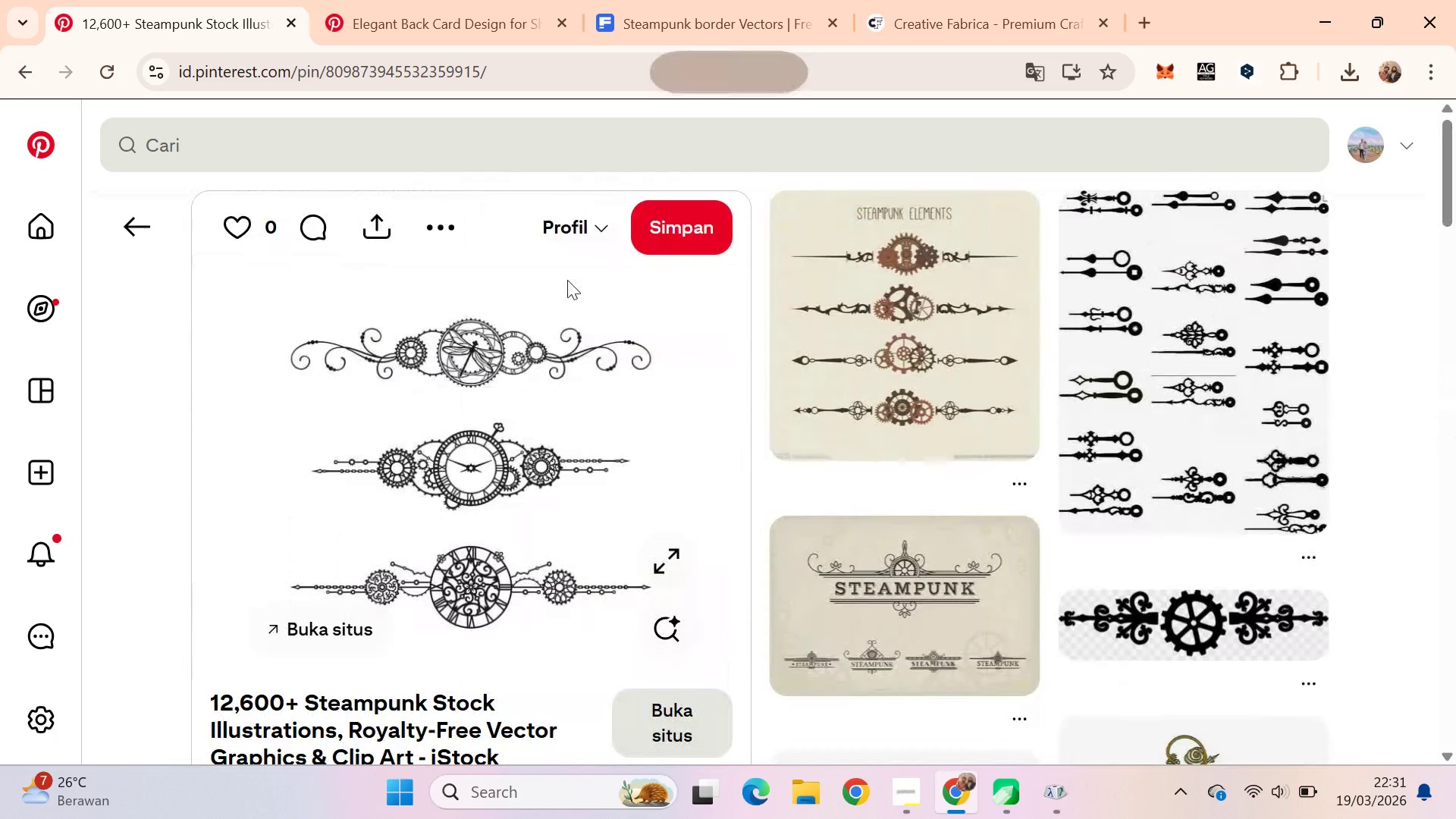 
key(Alt+AltLeft)
 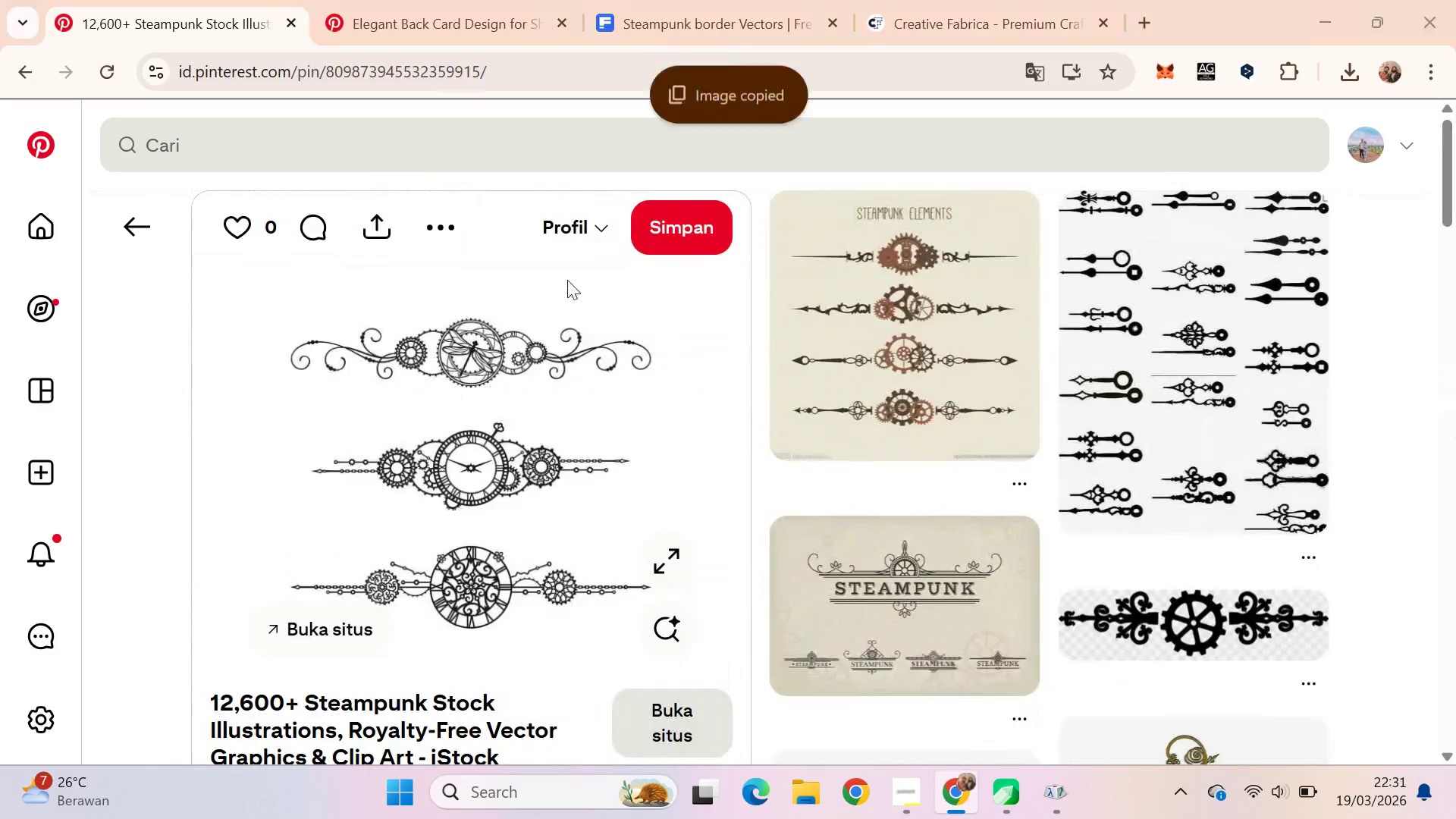 
key(Tab)
key(Tab)
key(Tab)
type(qv)